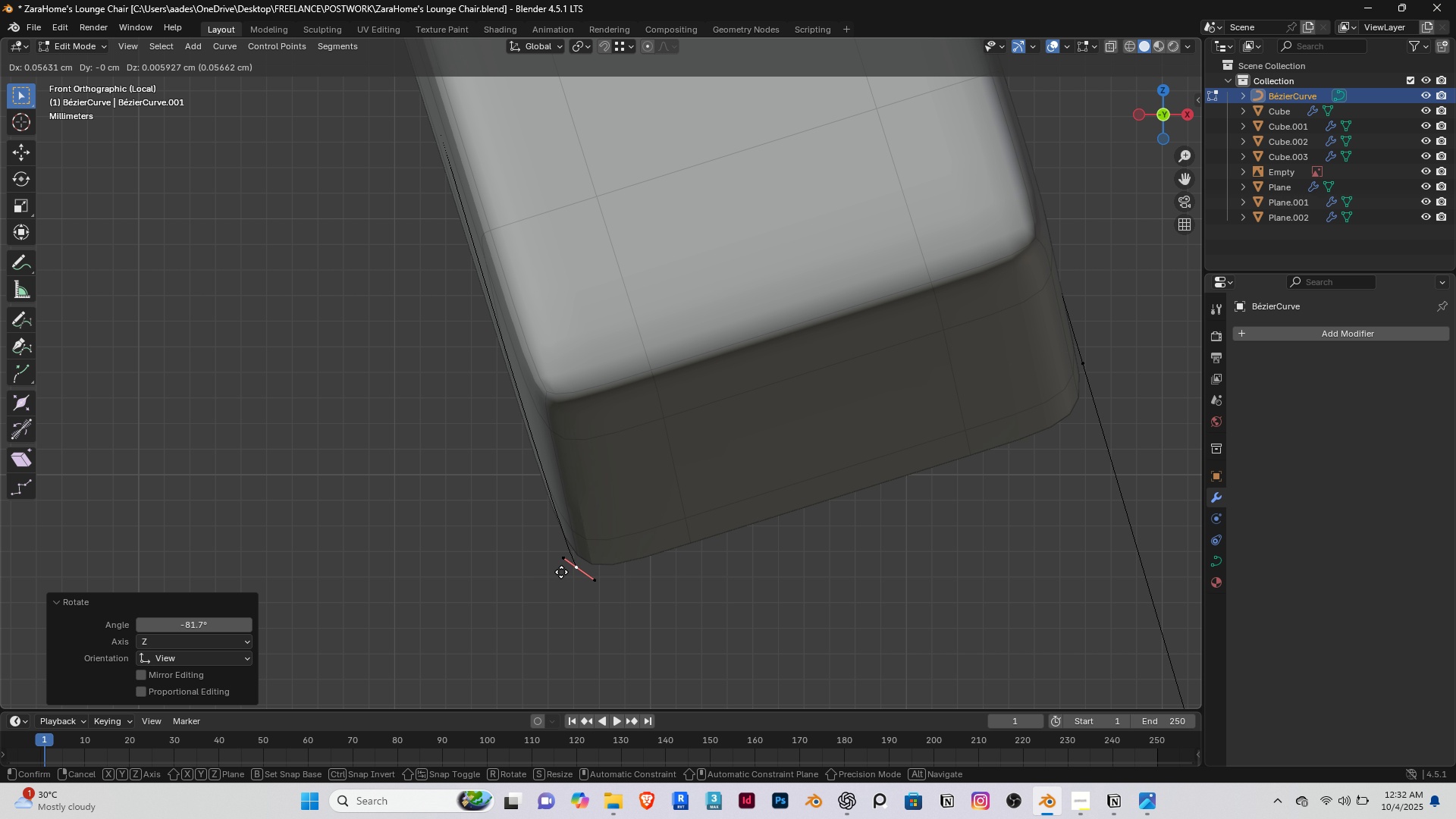 
left_click([561, 572])
 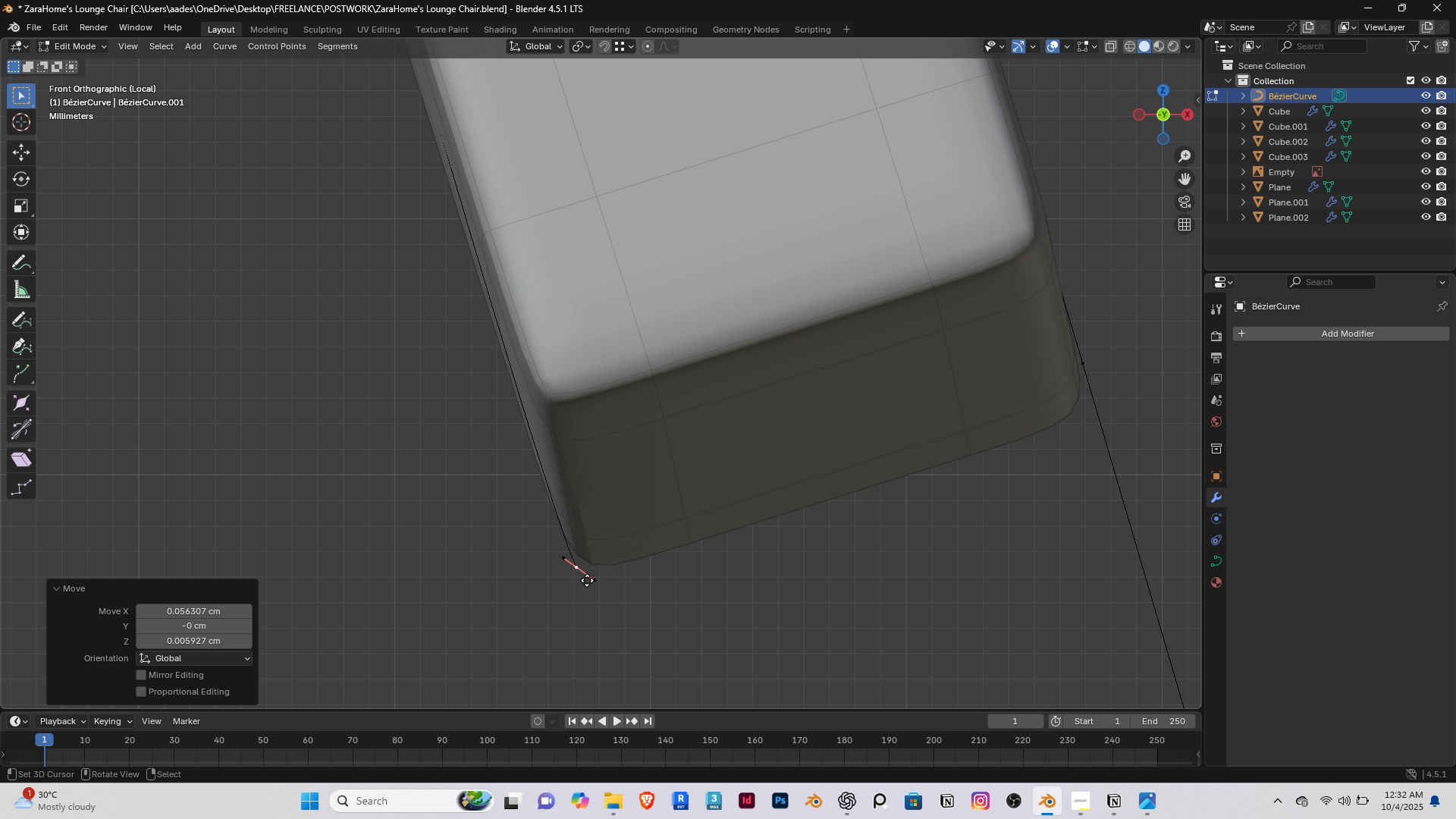 
key(E)
 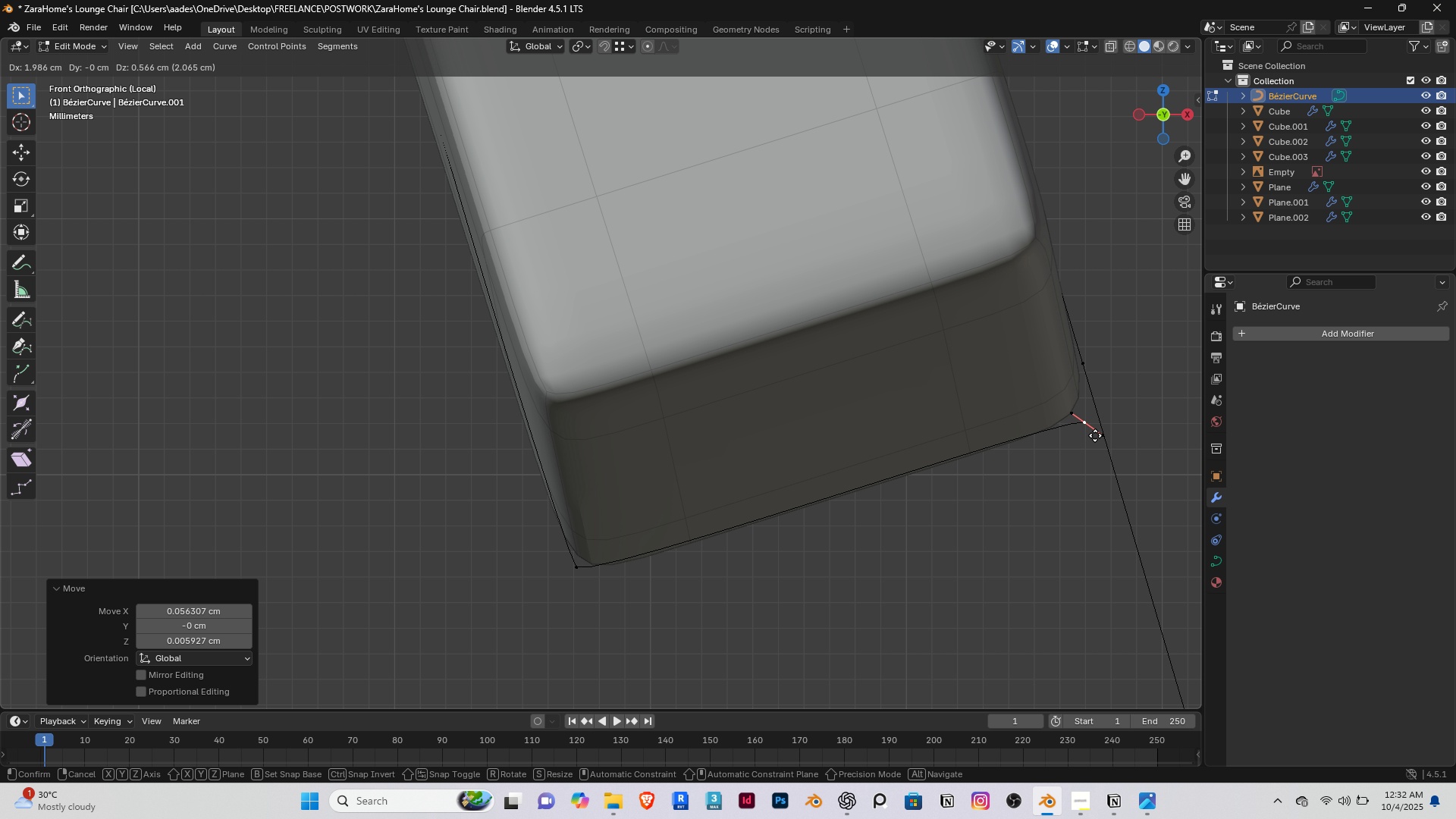 
left_click([1100, 432])
 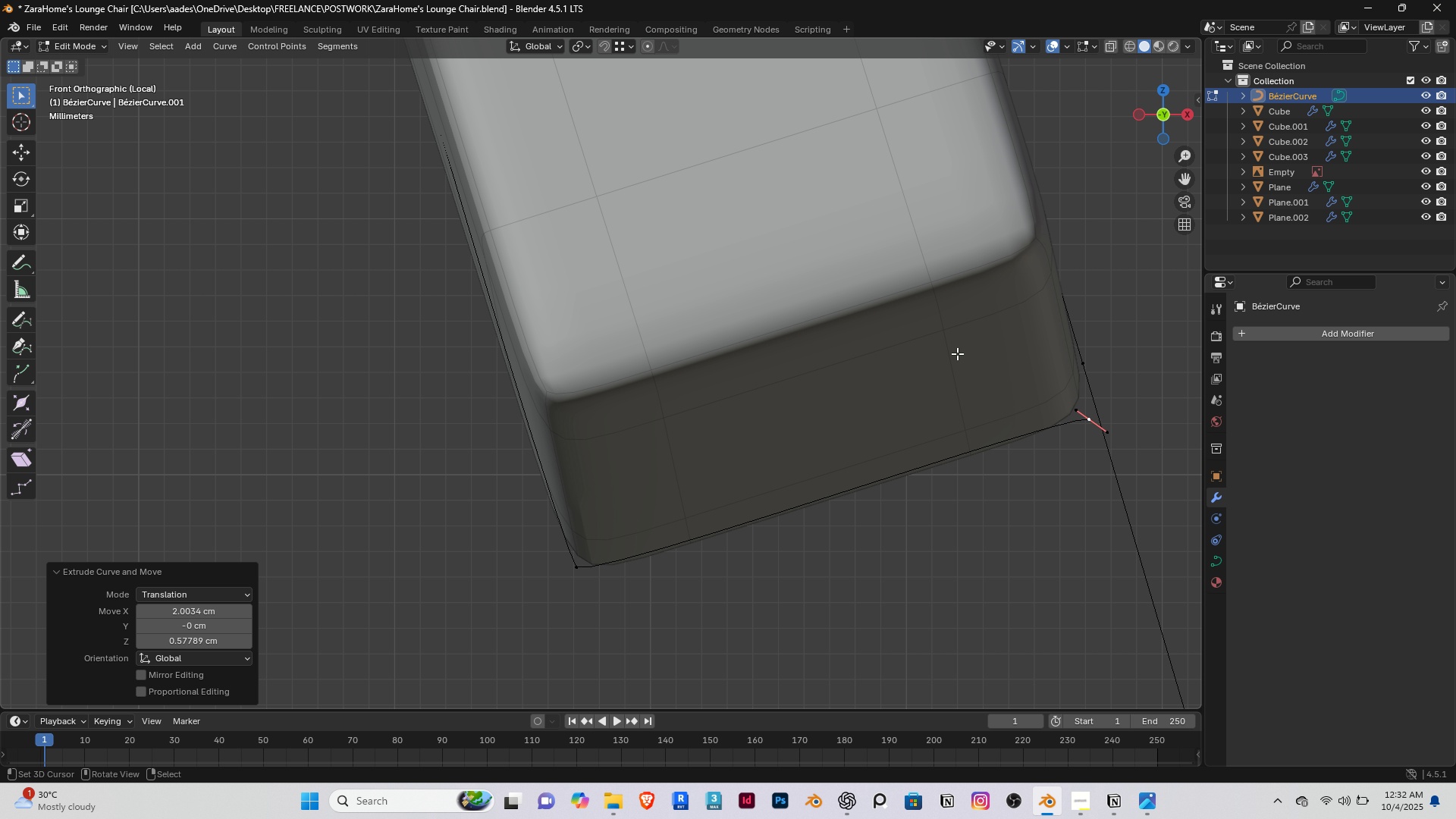 
key(R)
 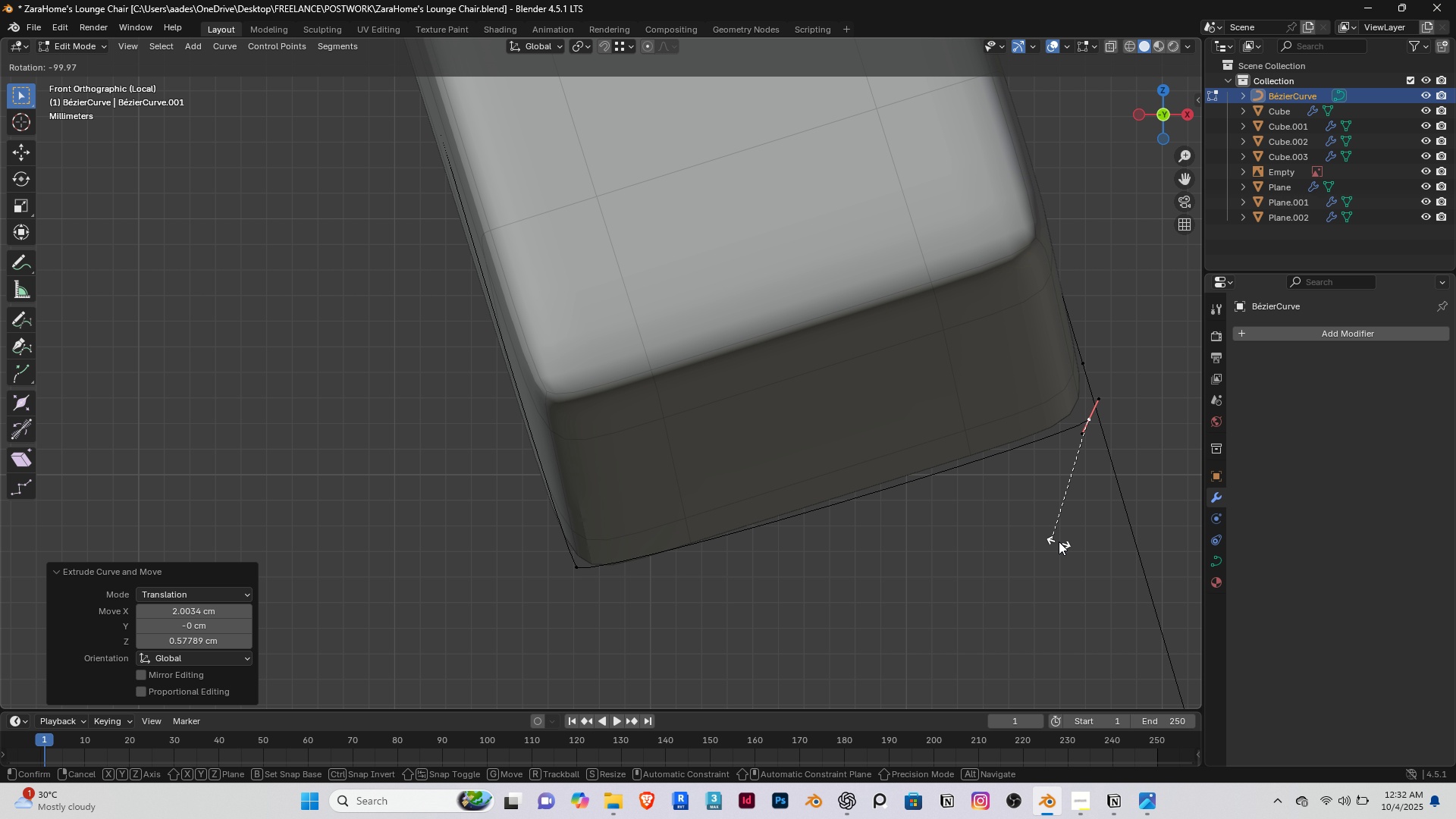 
left_click([1069, 546])
 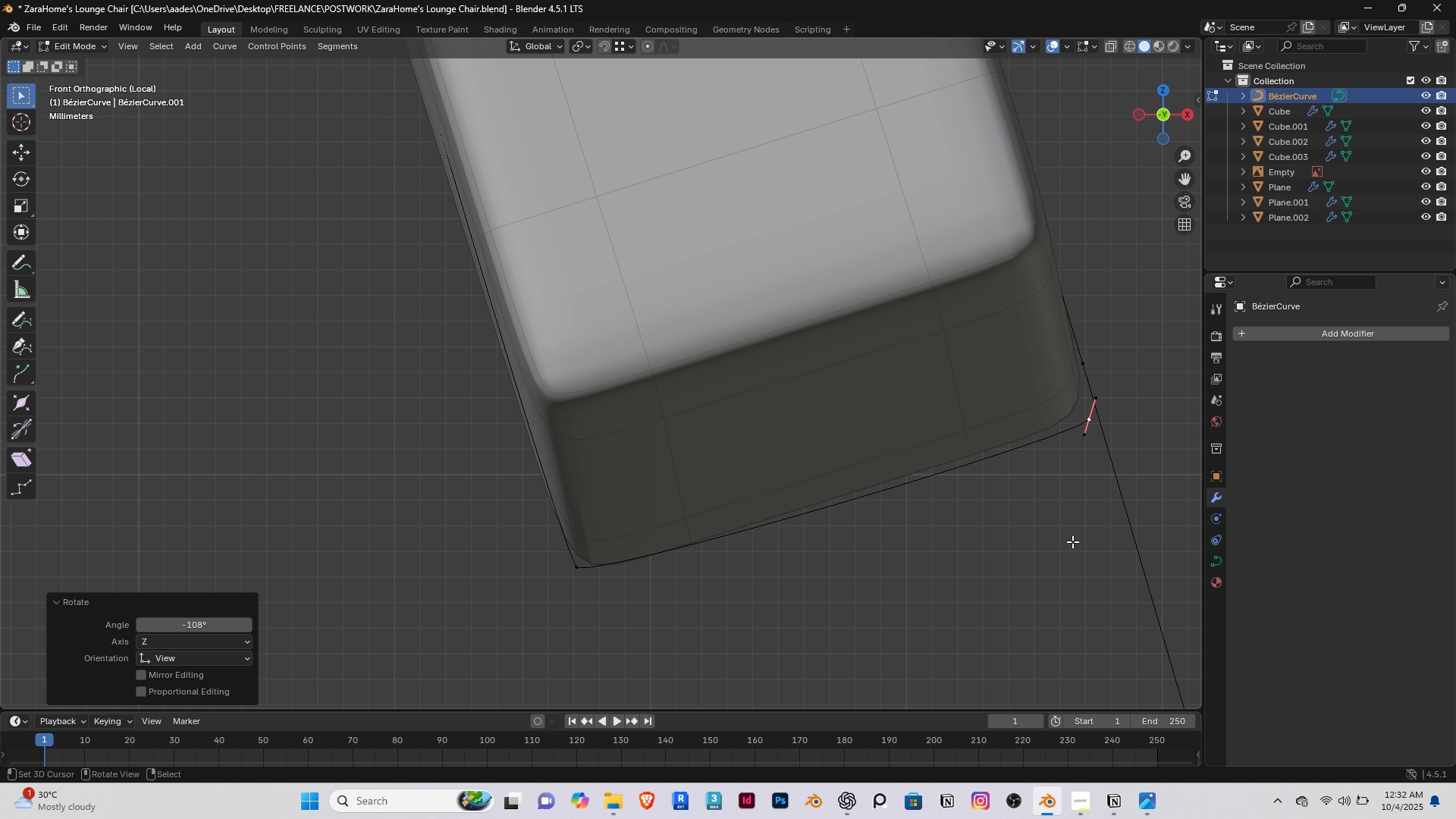 
key(G)
 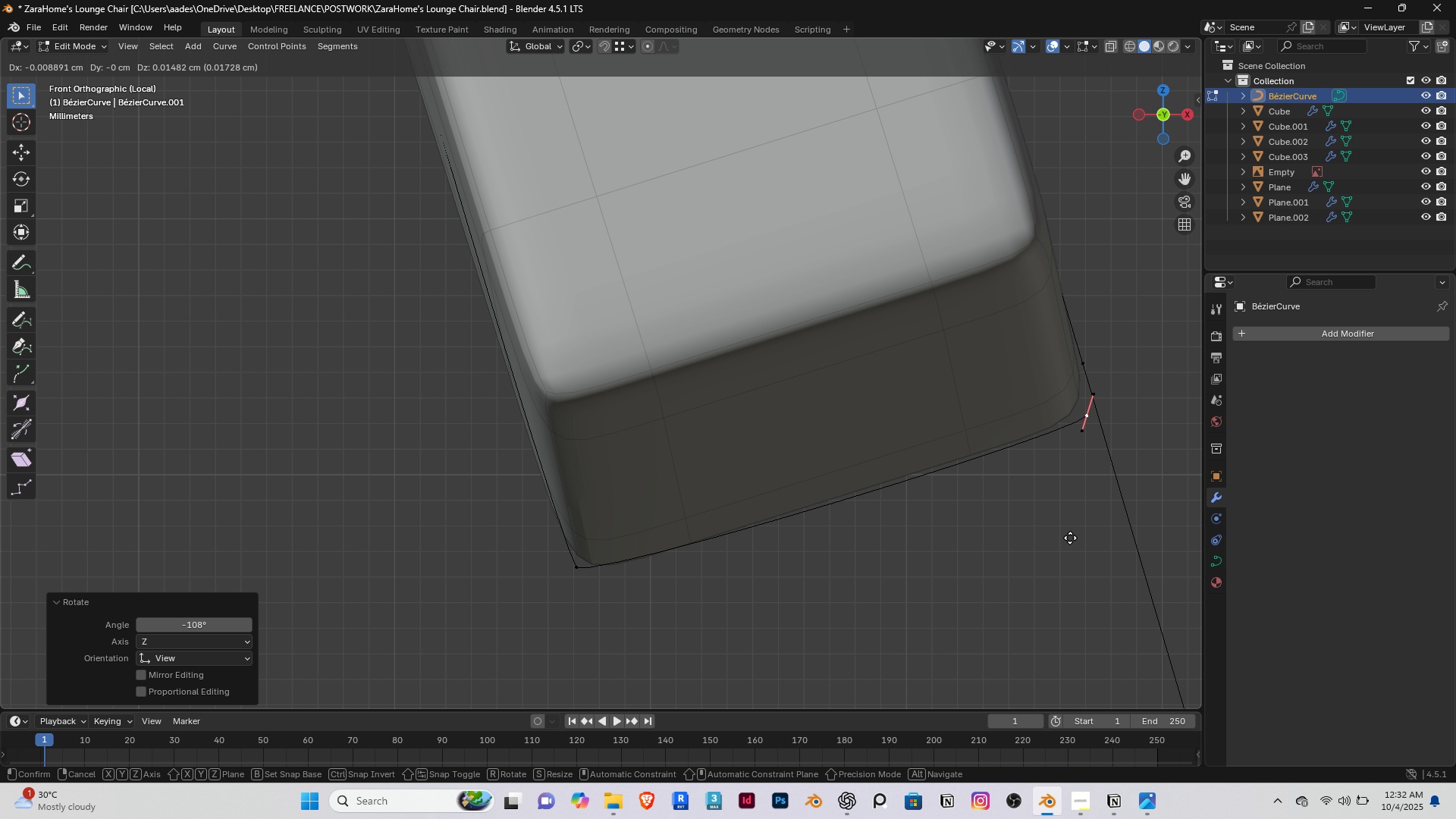 
left_click([1070, 538])
 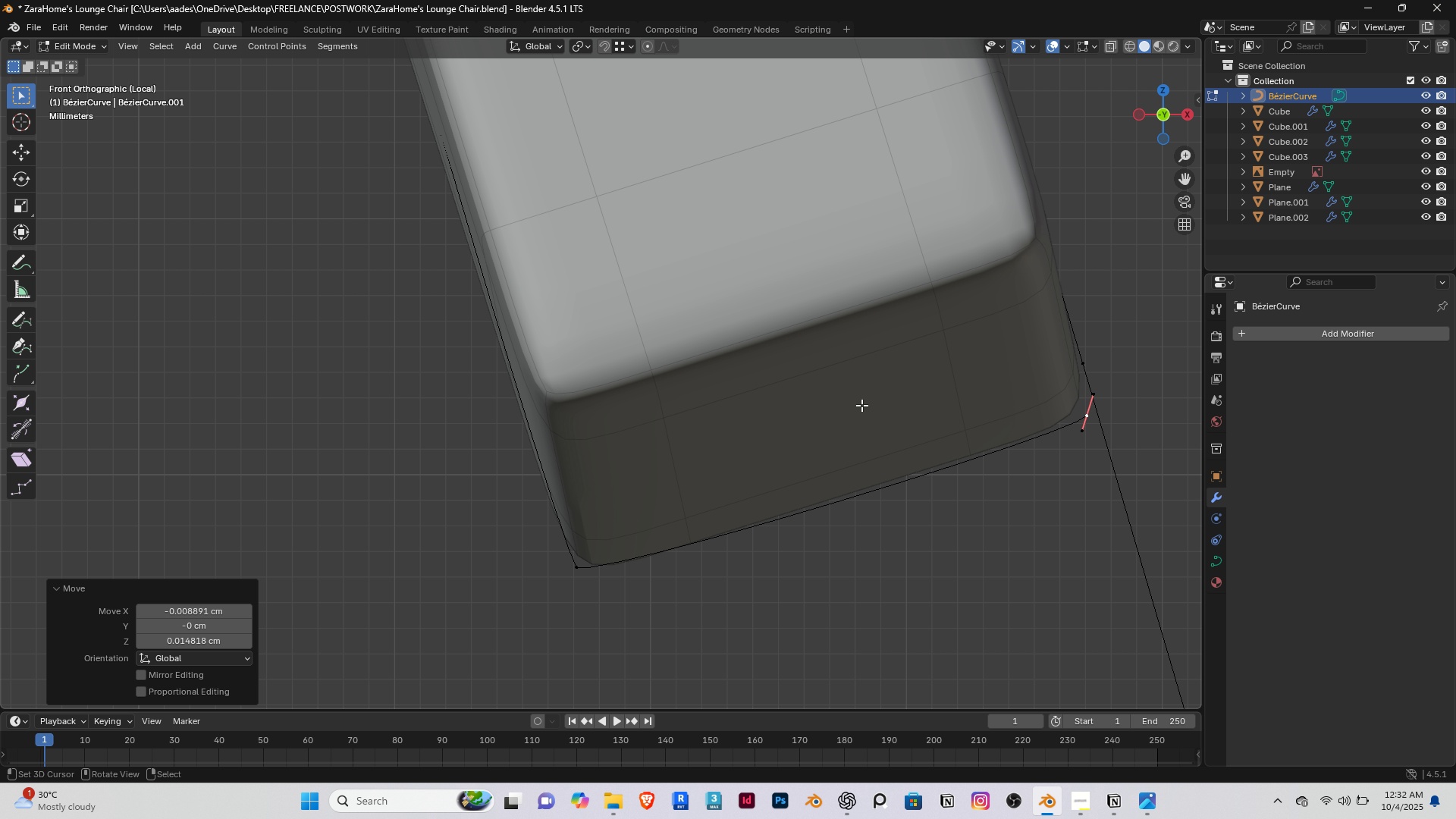 
key(E)
 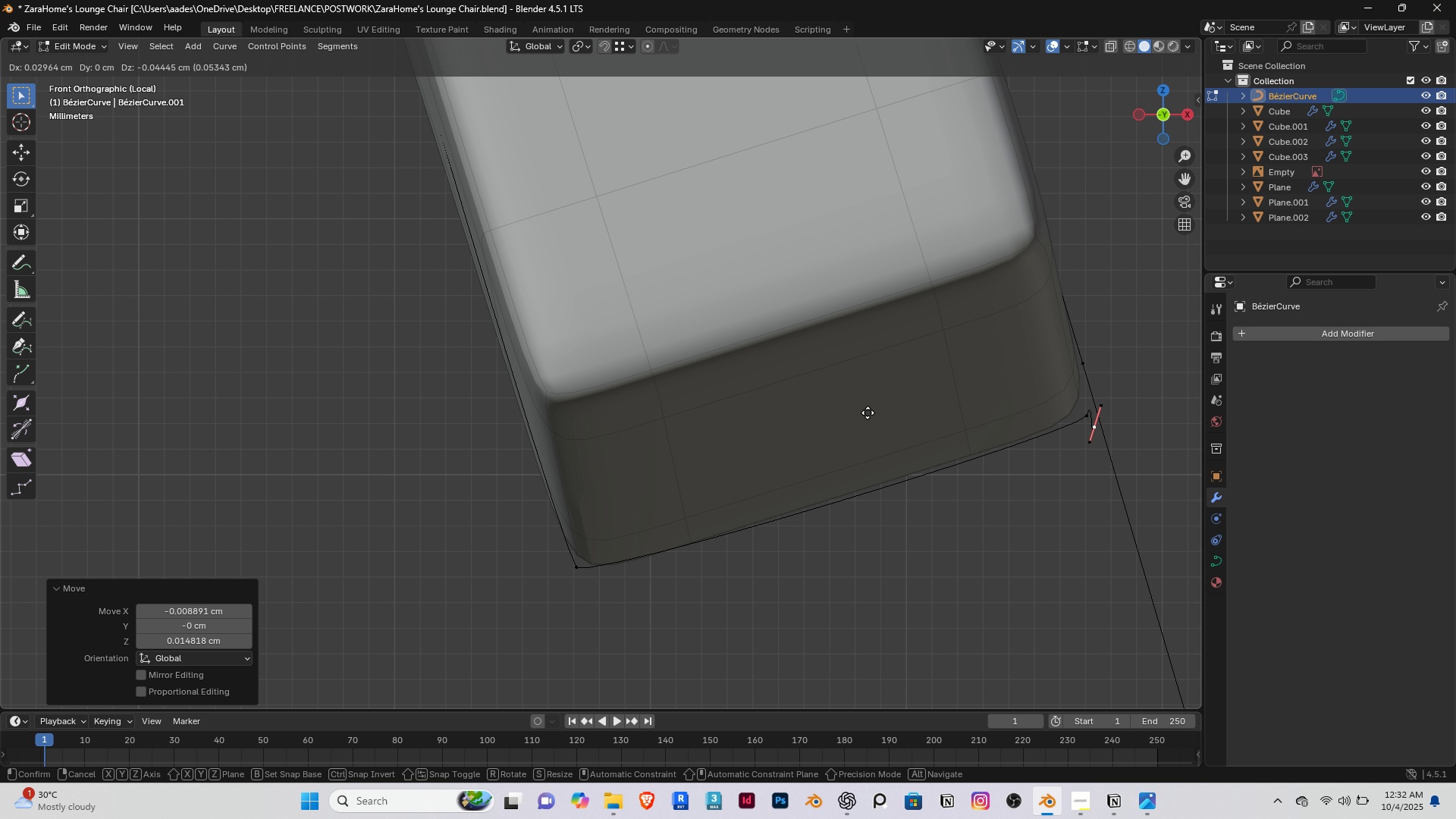 
right_click([868, 413])
 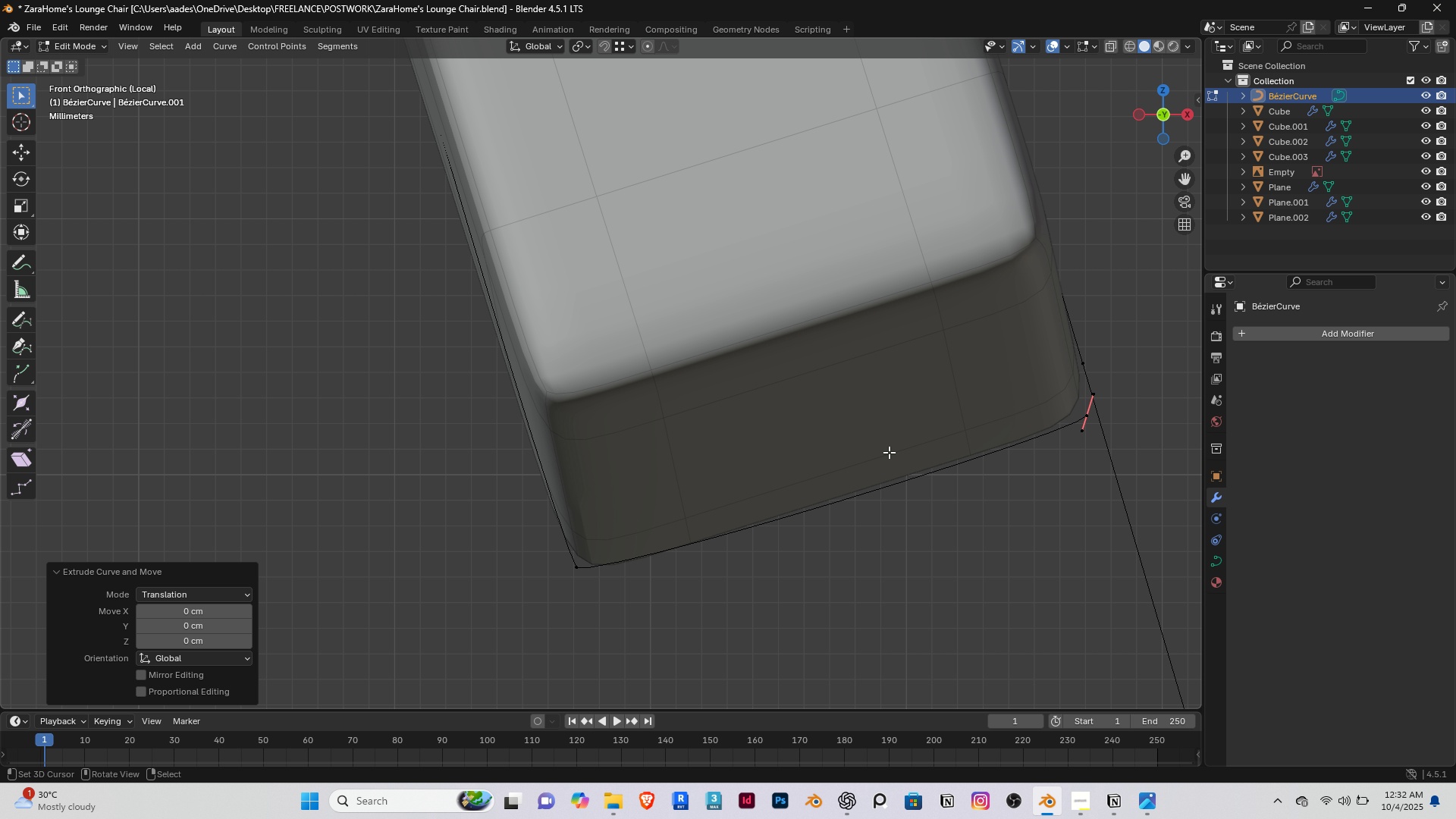 
key(Control+Z)
 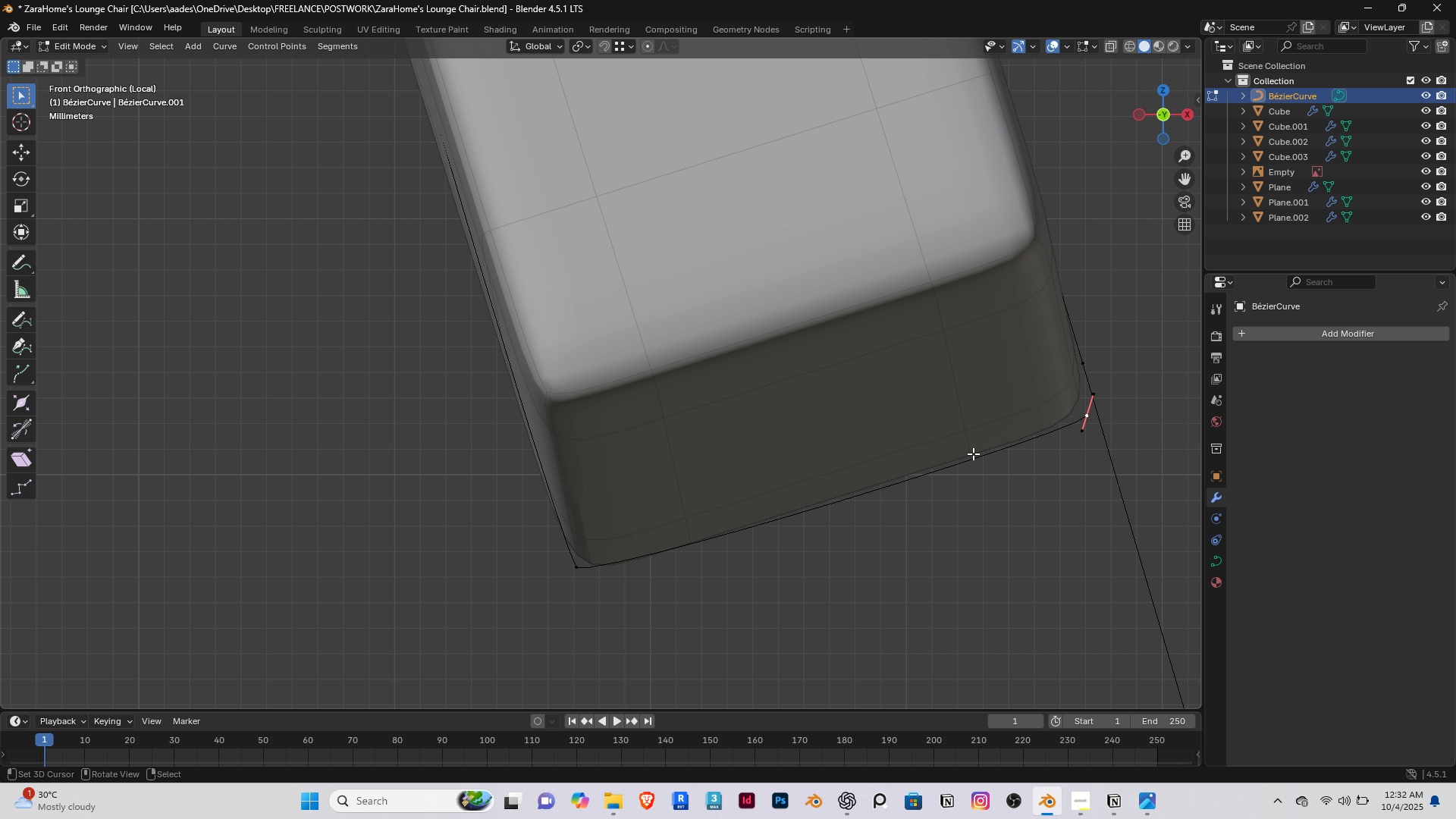 
key(G)
 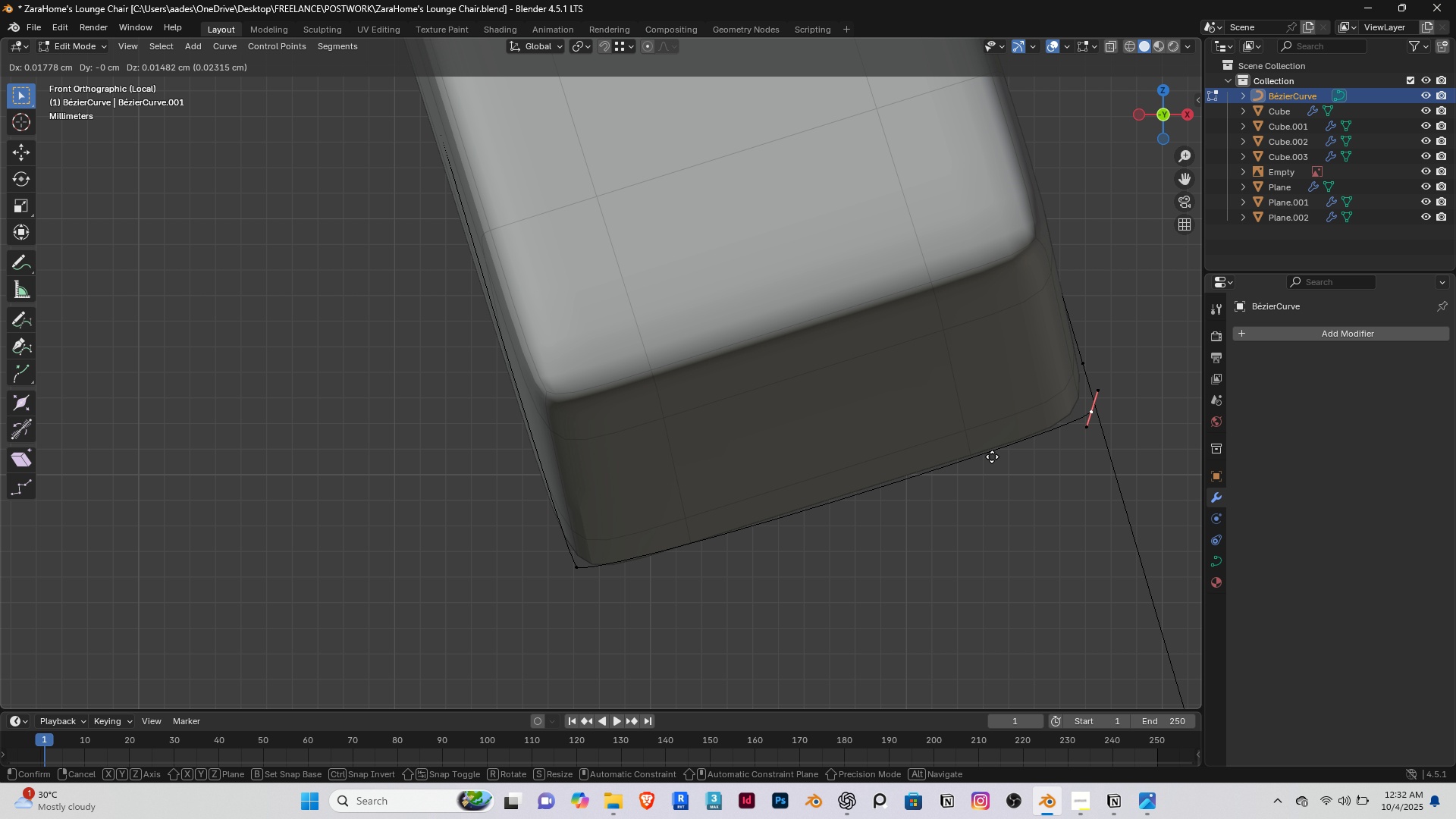 
left_click([978, 450])
 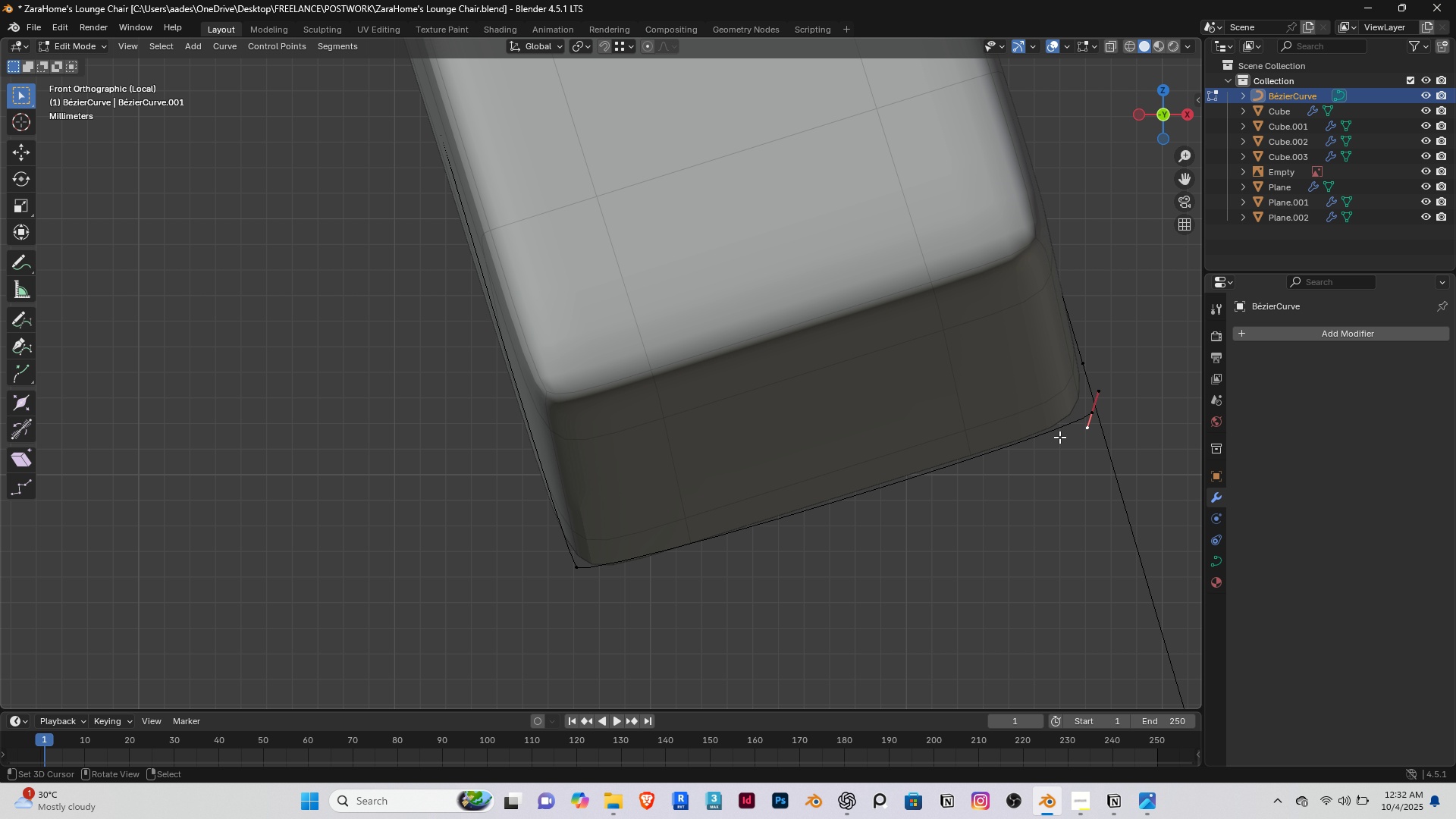 
right_click([1059, 437])
 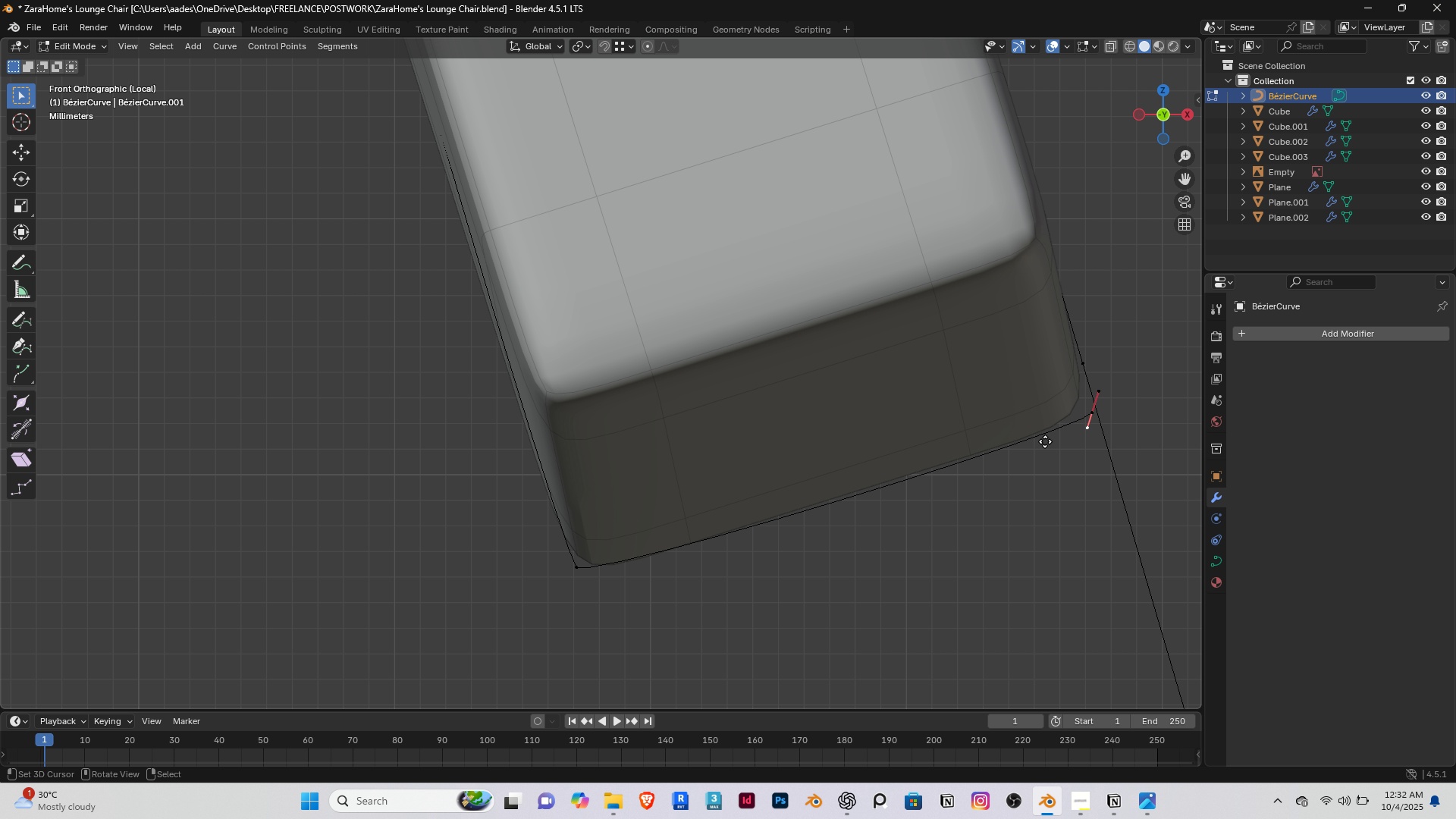 
key(G)
 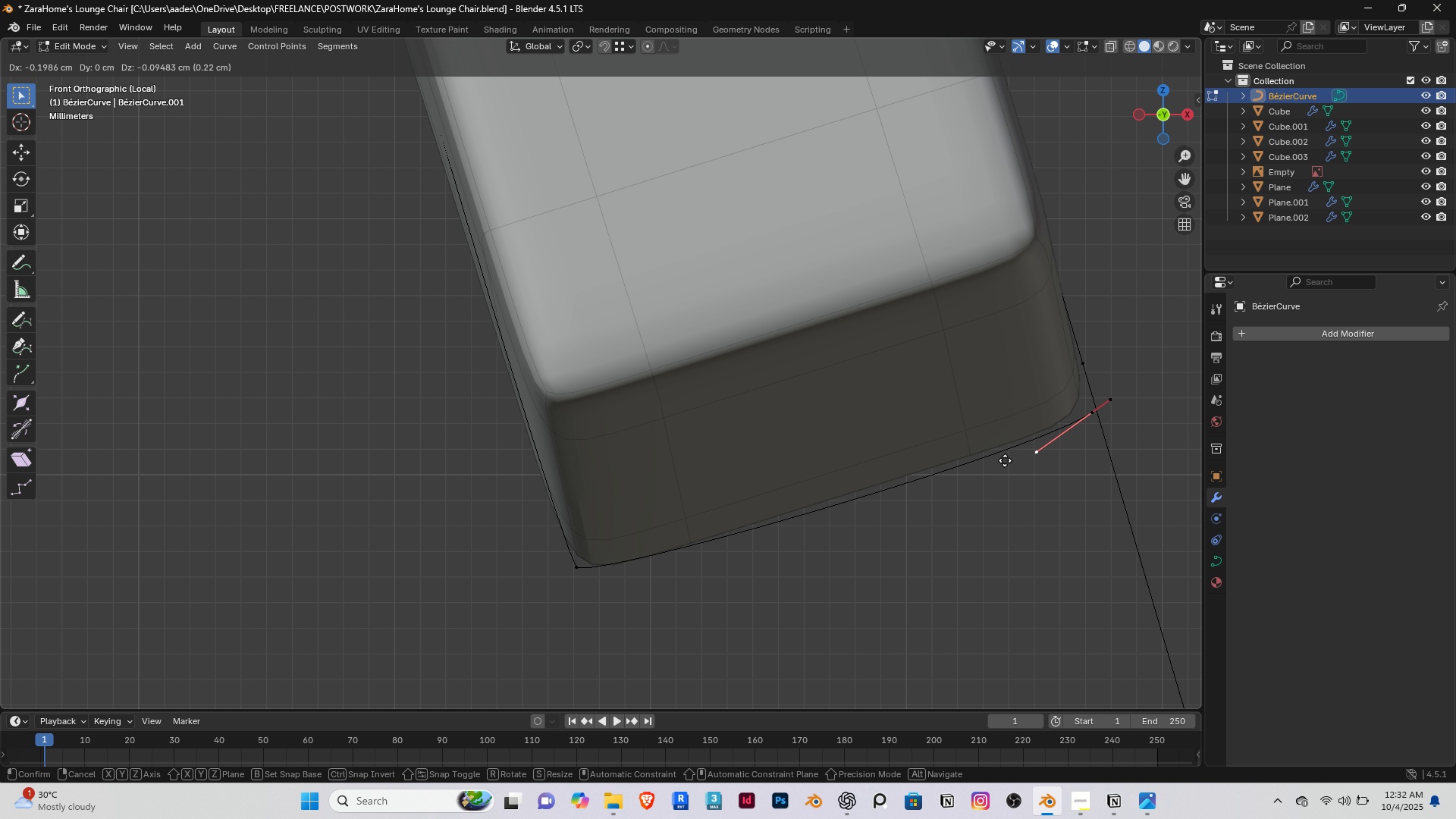 
left_click([1004, 457])
 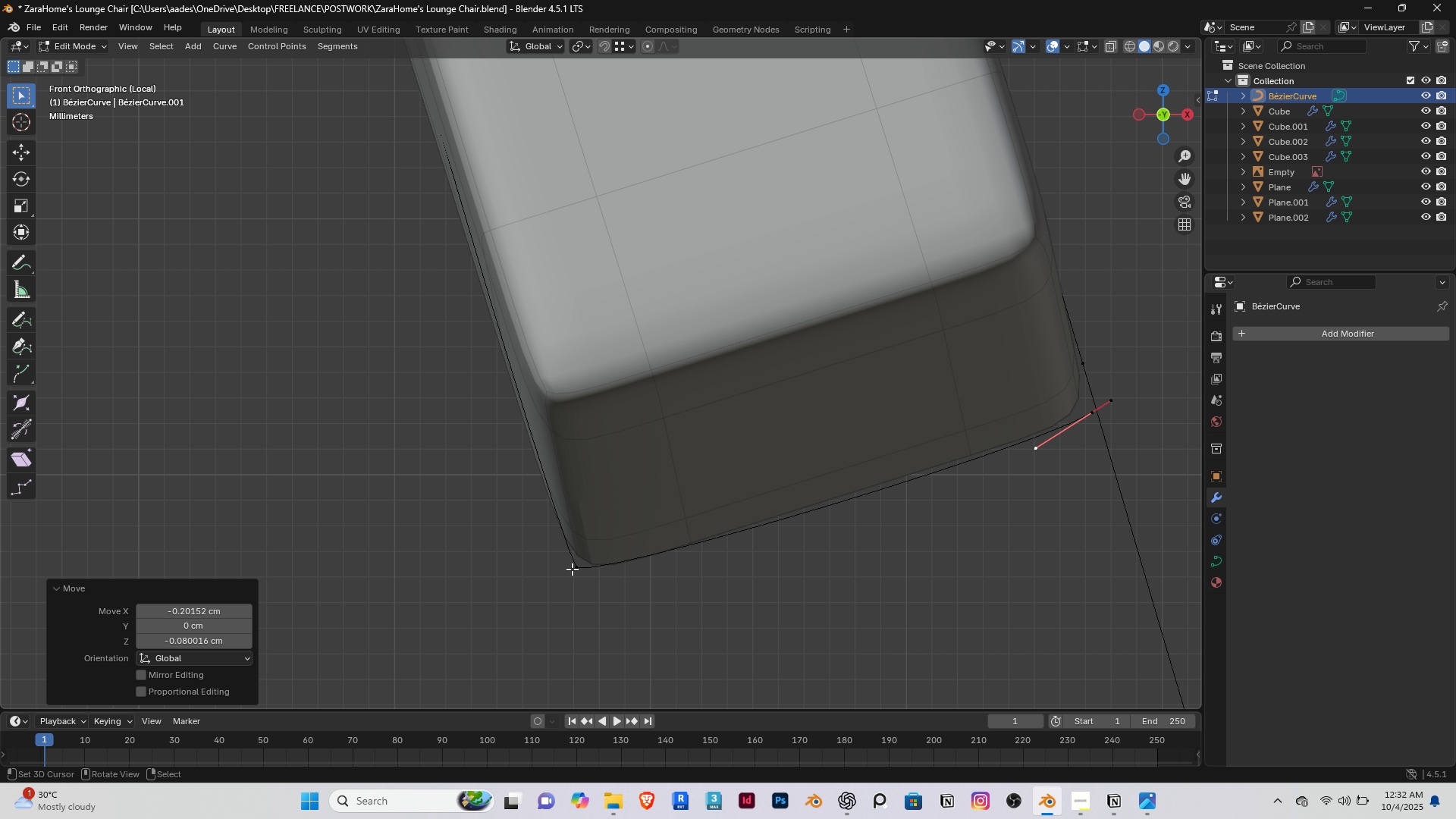 
right_click([572, 569])
 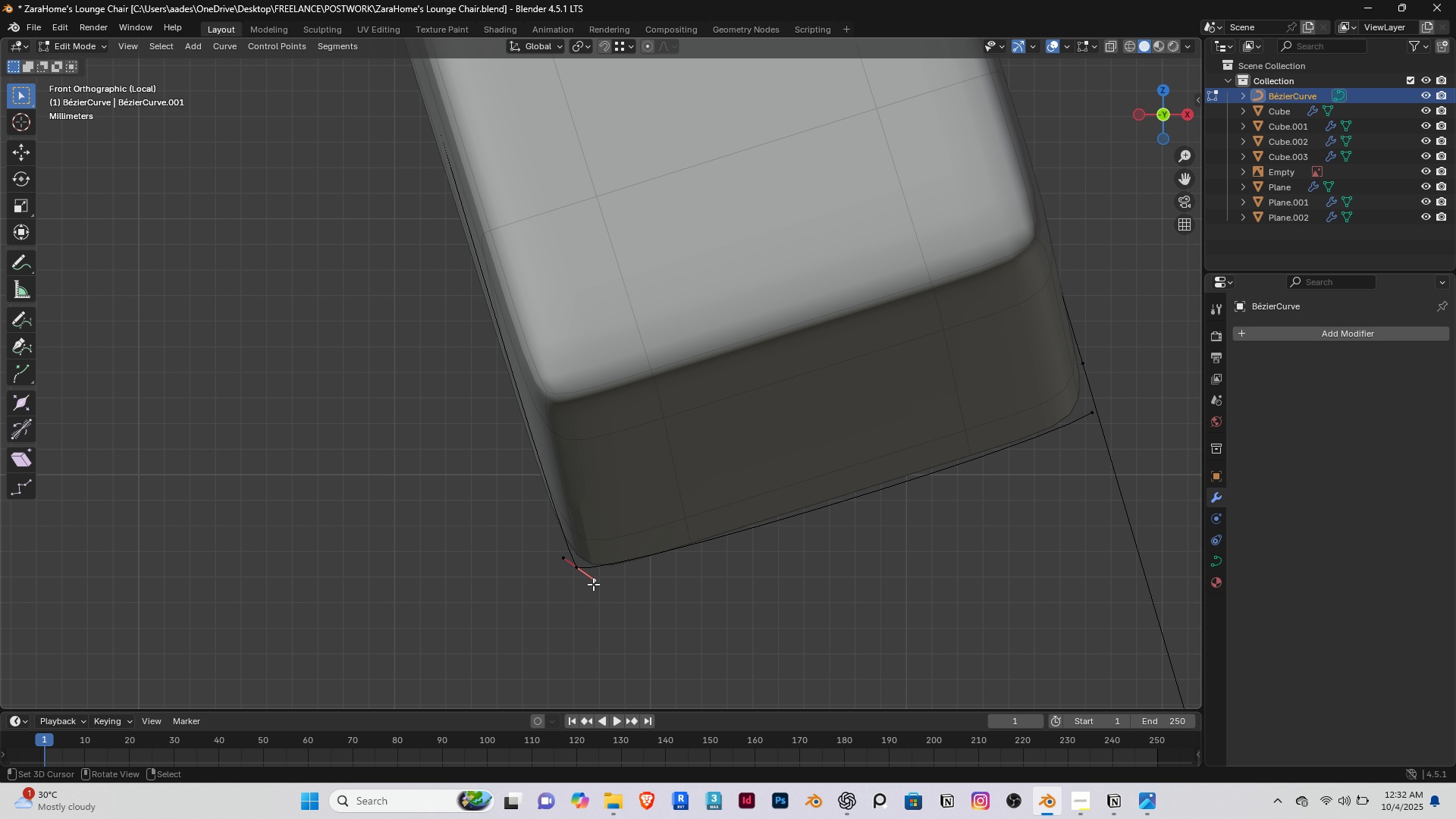 
right_click([593, 584])
 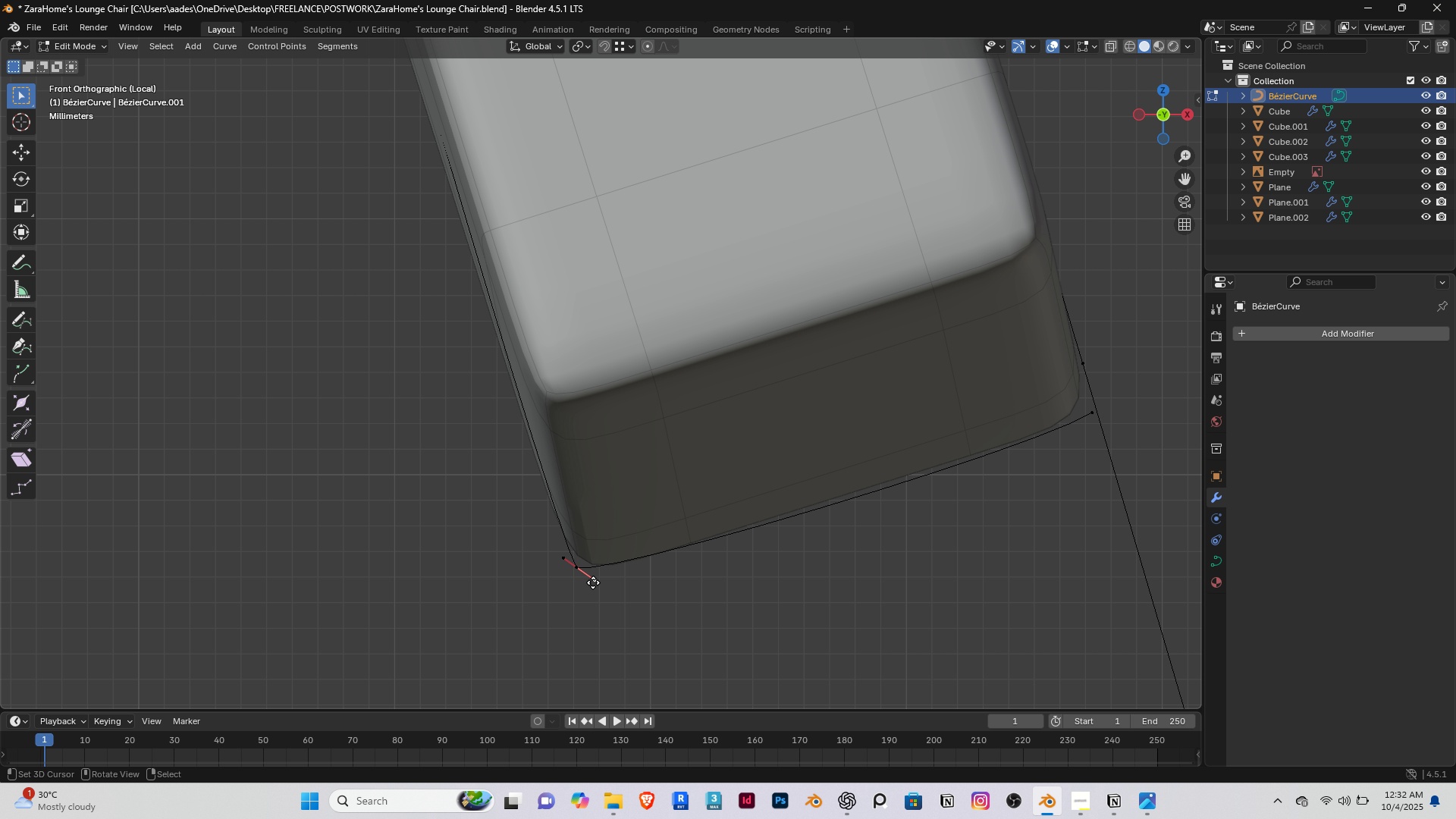 
key(G)
 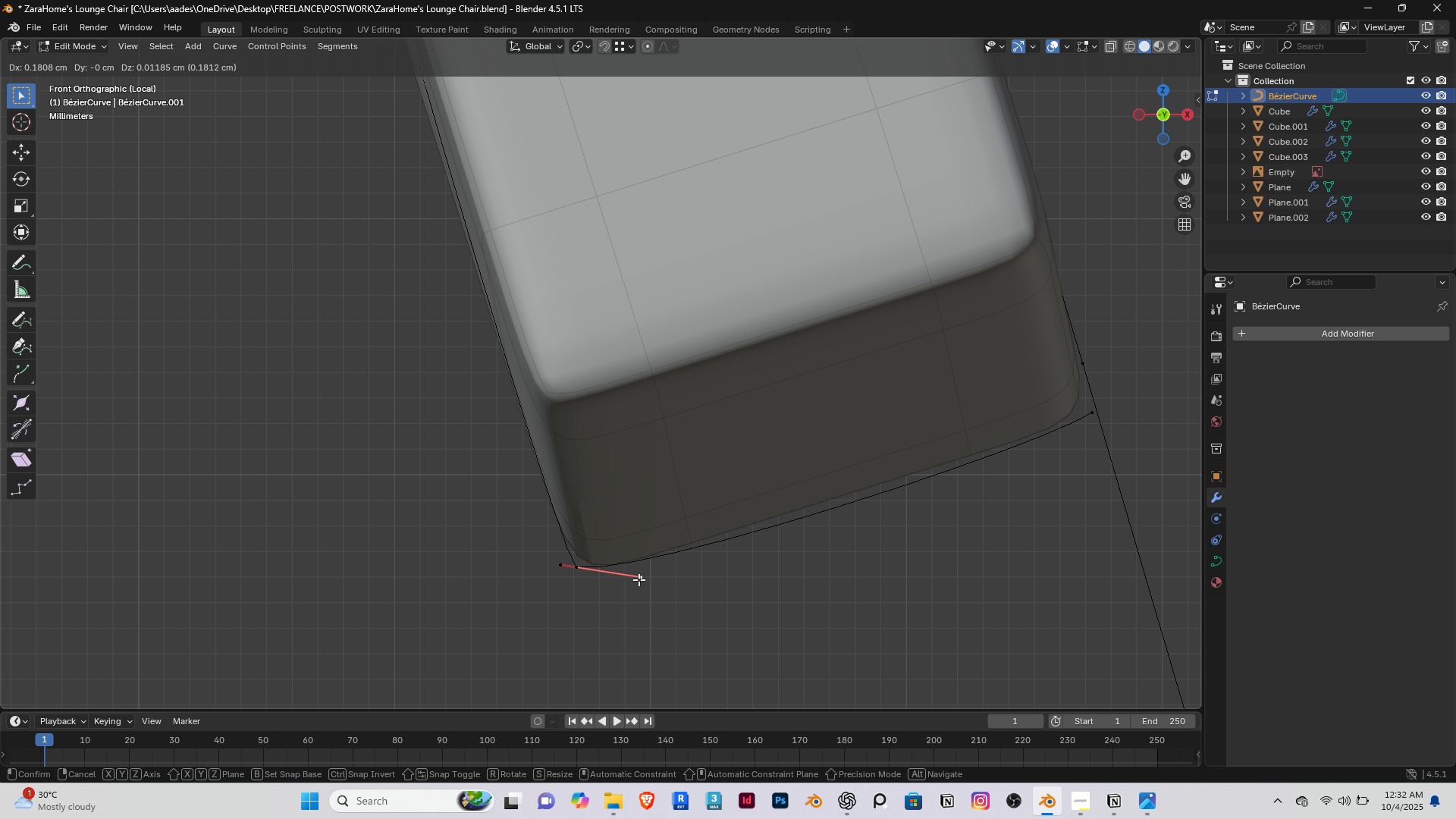 
left_click([639, 579])
 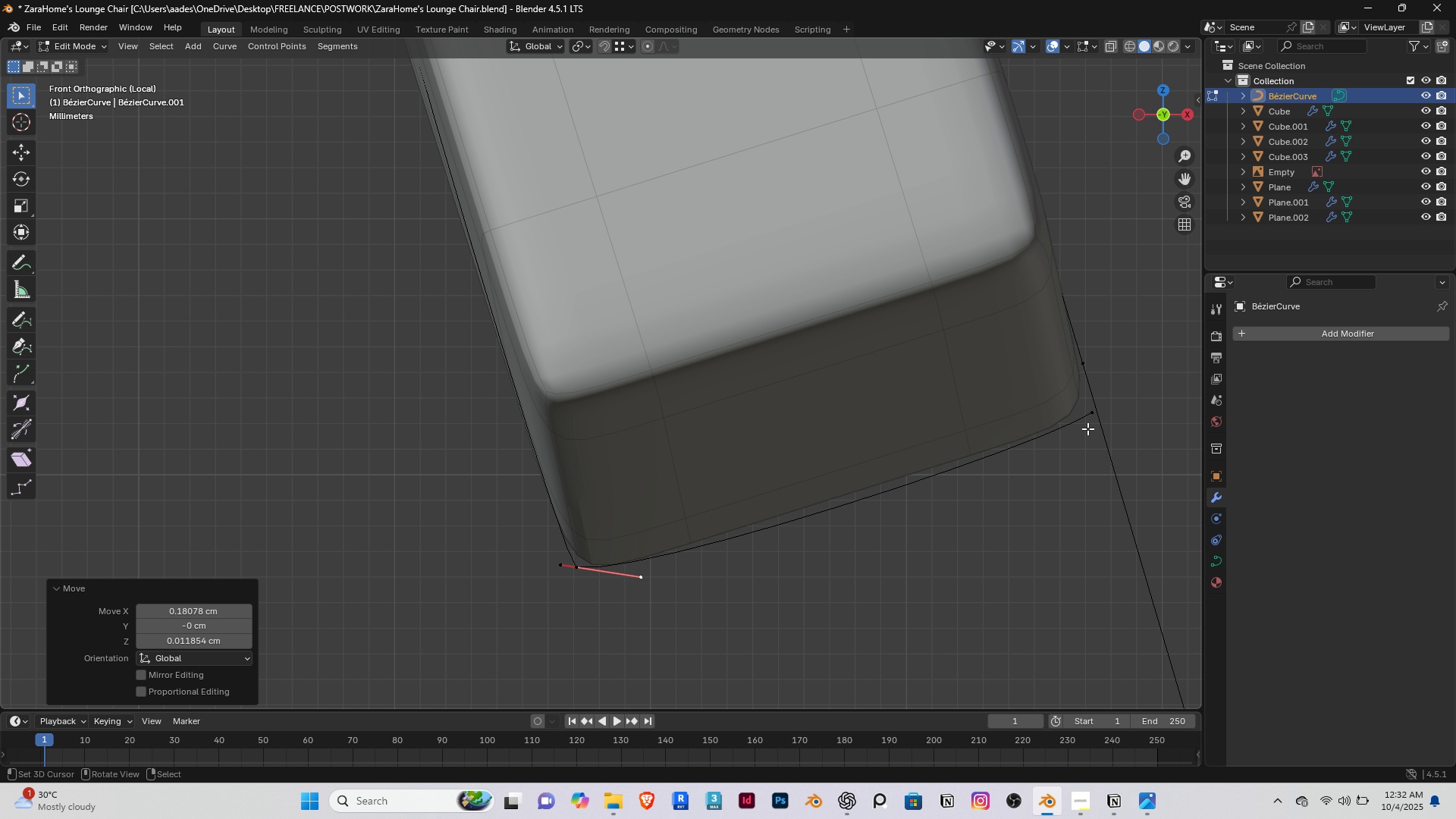 
scroll: coordinate [919, 420], scroll_direction: down, amount: 8.0
 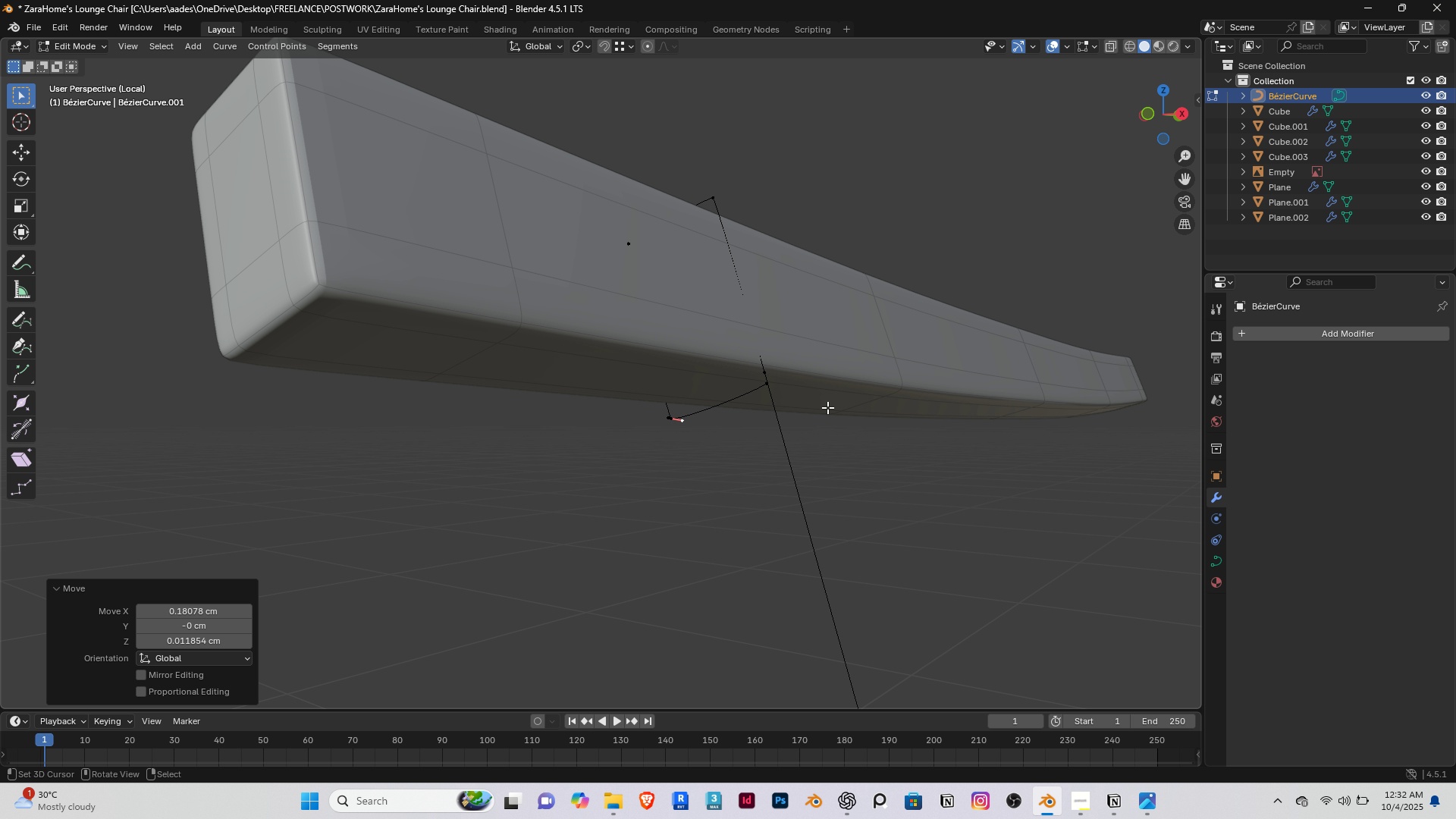 
scroll: coordinate [668, 431], scroll_direction: up, amount: 4.0
 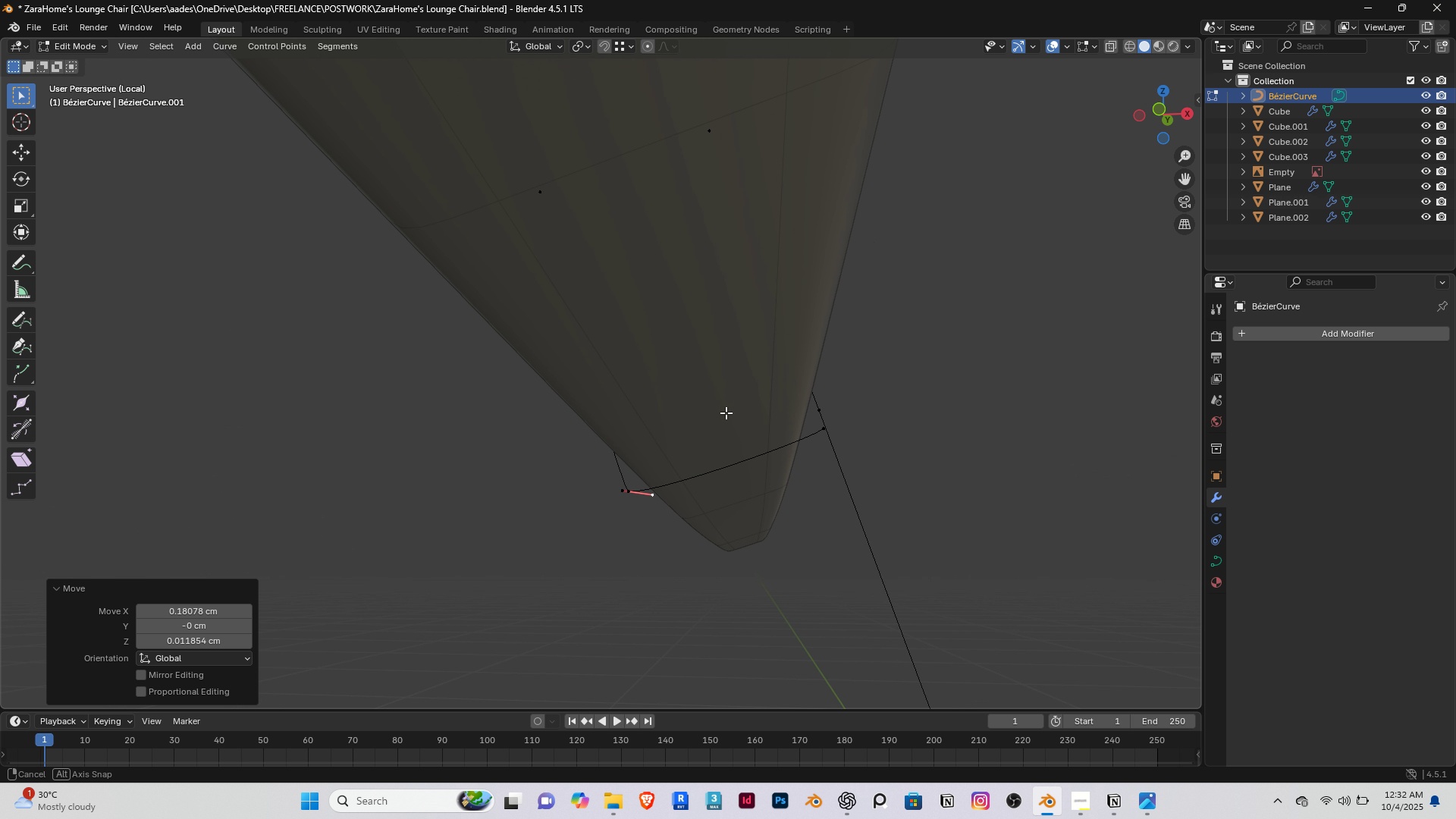 
double_click([726, 413])
 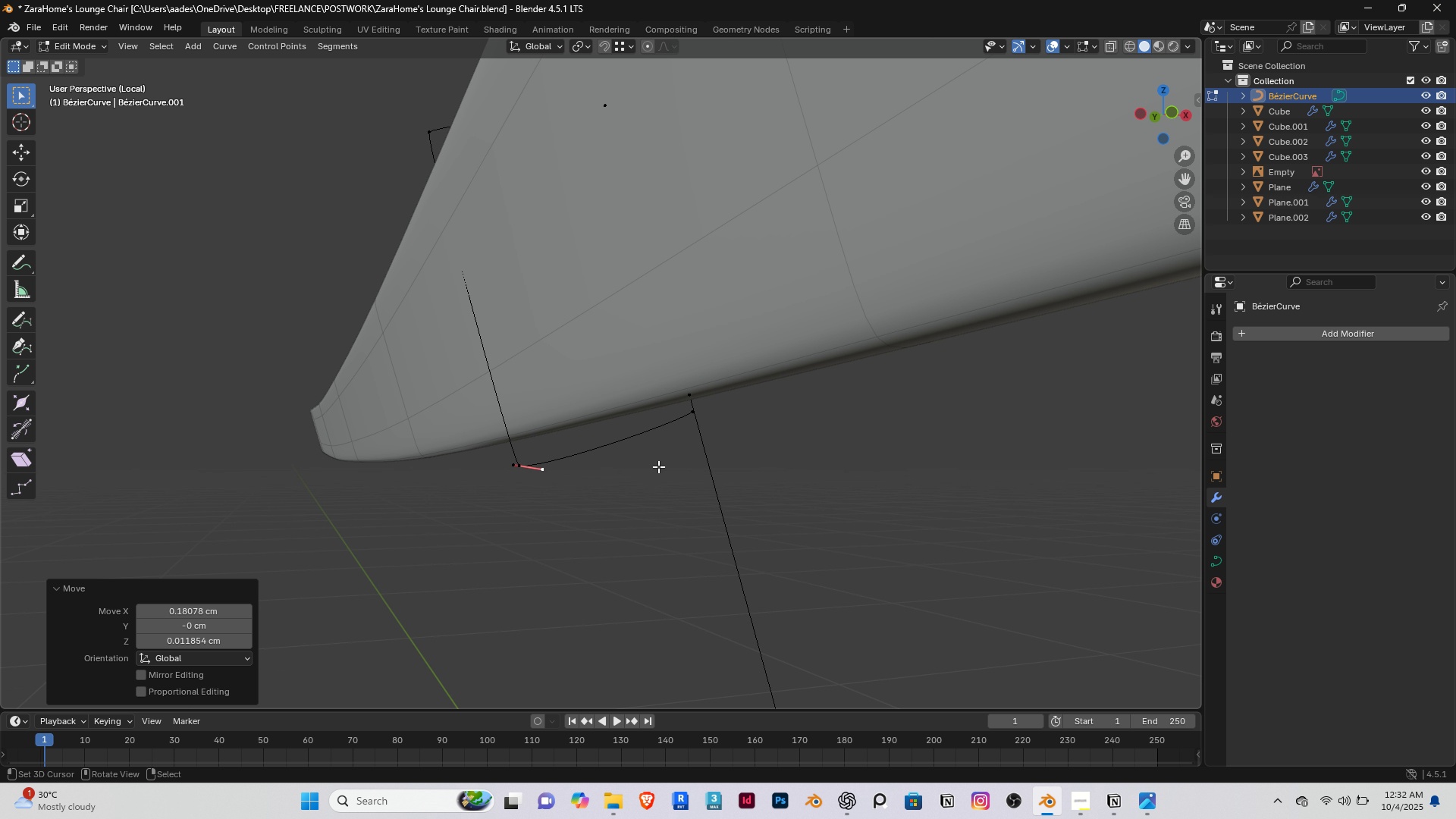 
scroll: coordinate [480, 457], scroll_direction: up, amount: 2.0
 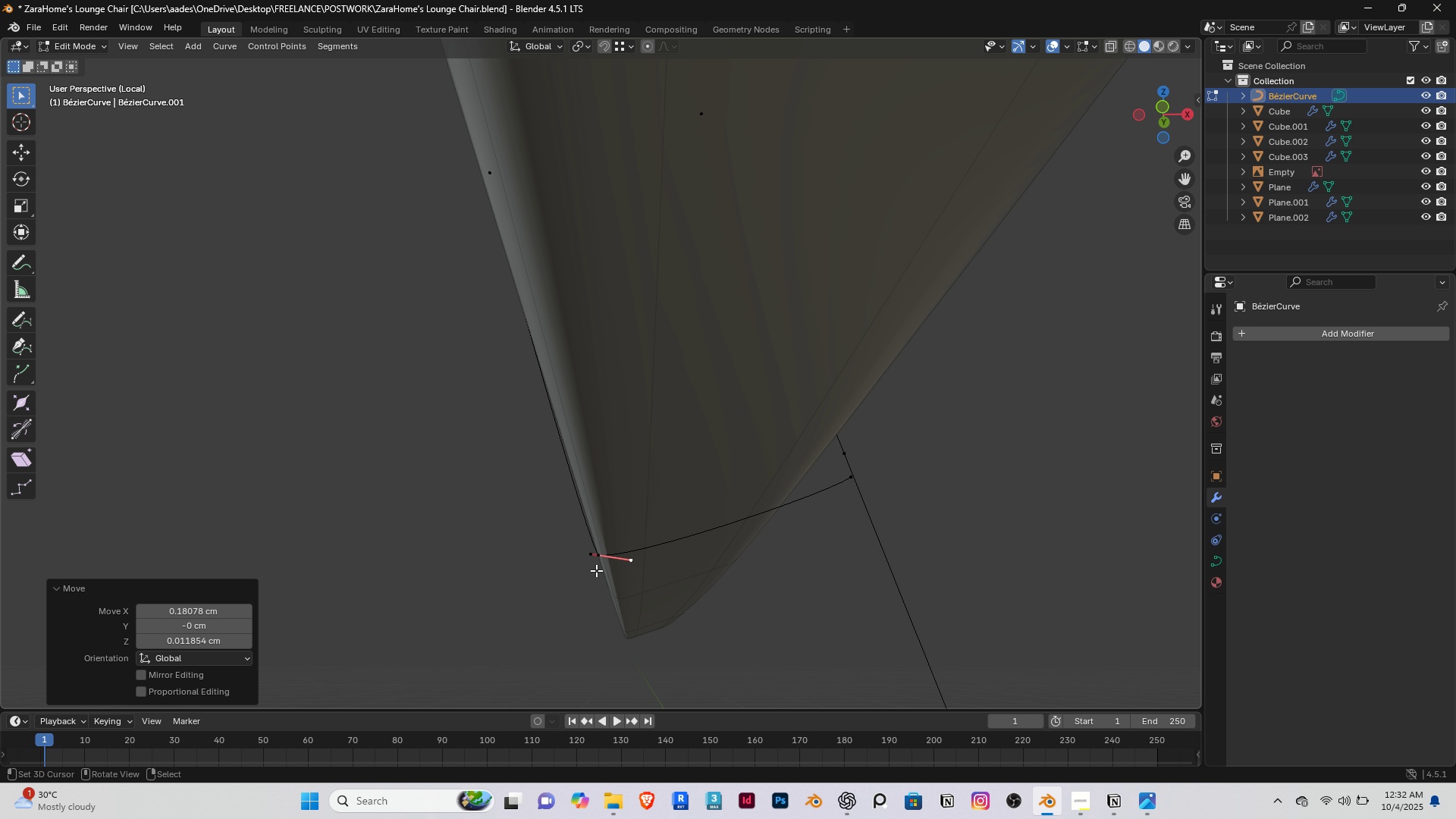 
right_click([598, 564])
 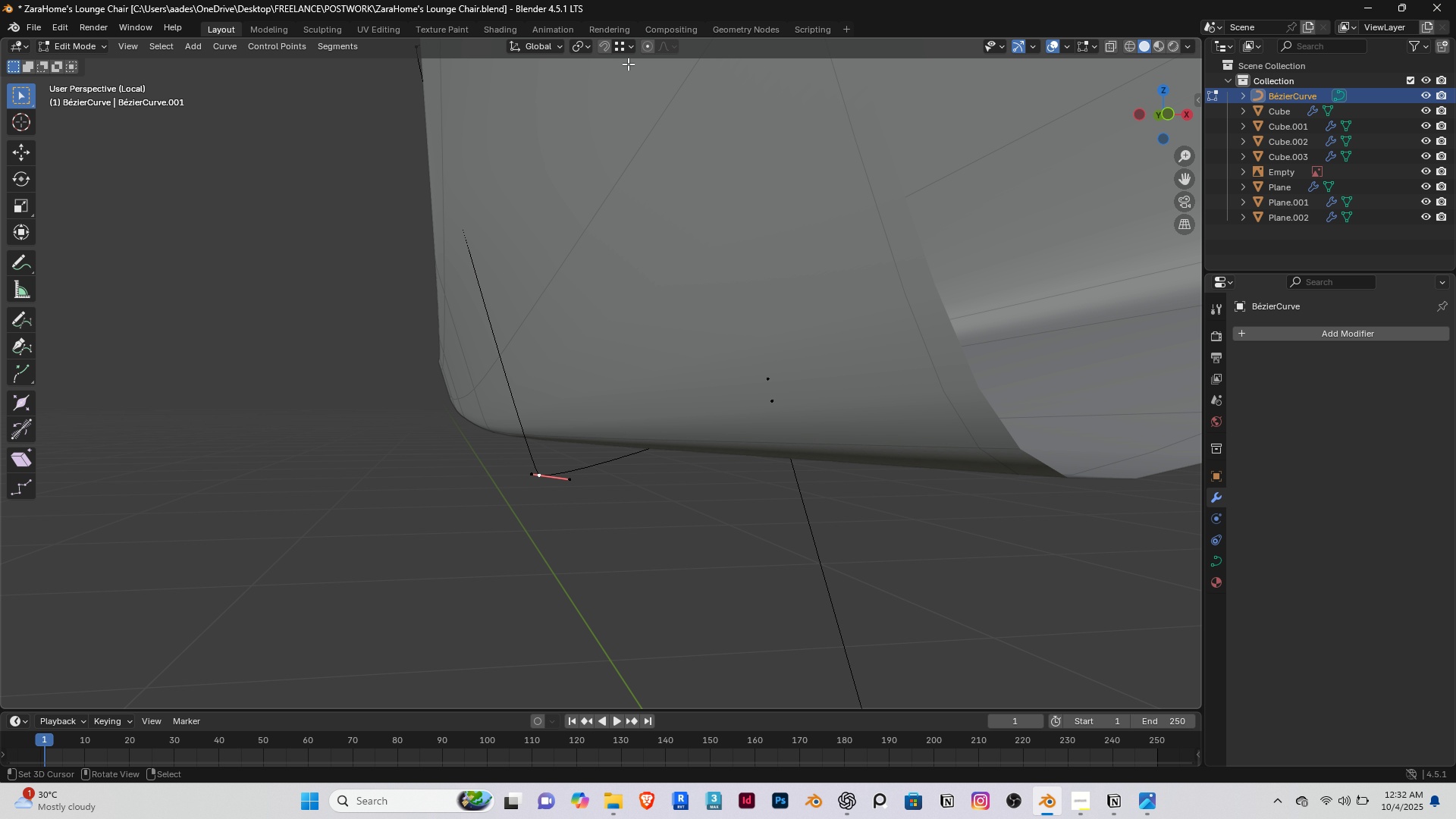 
left_click([633, 49])
 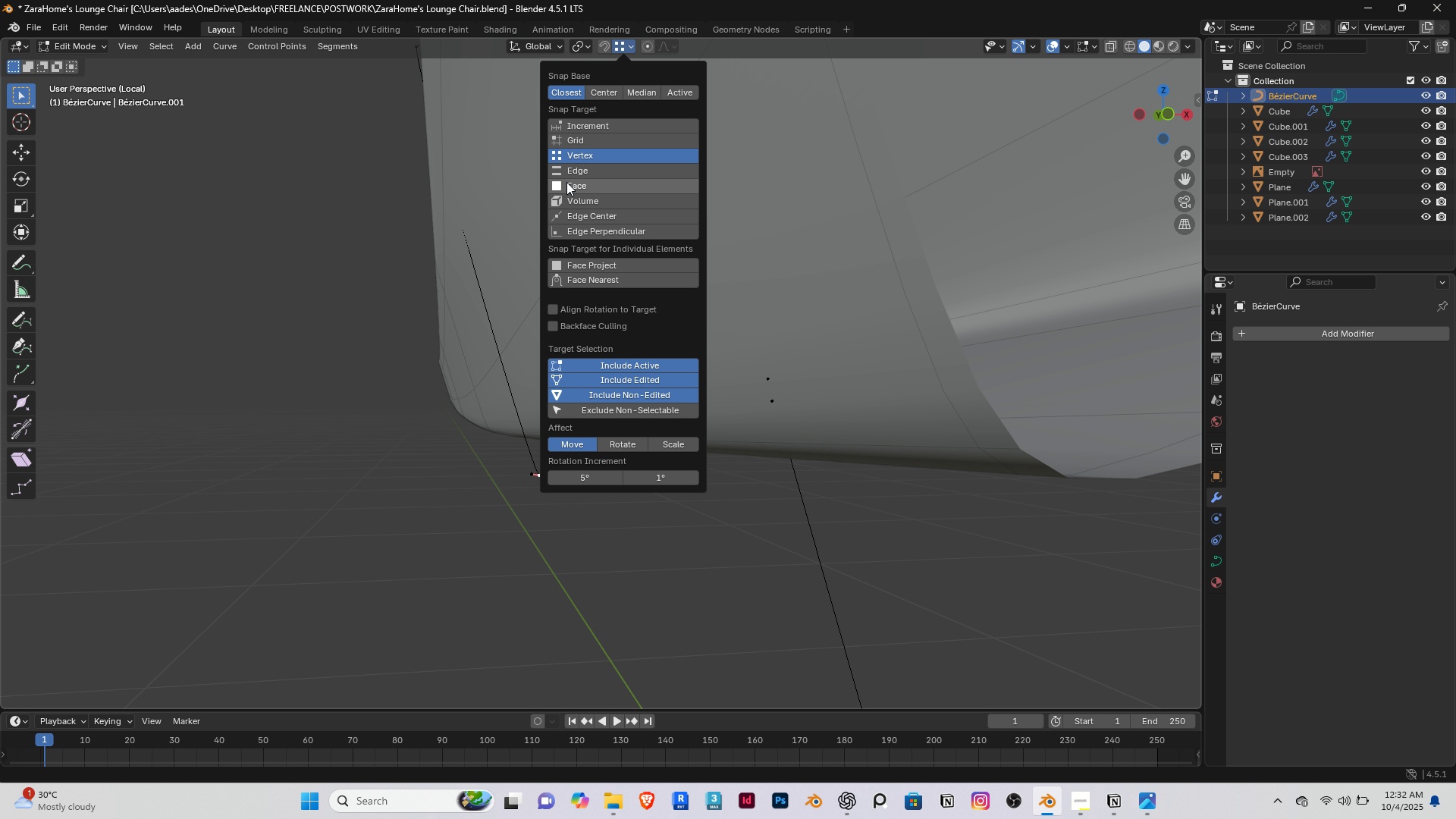 
left_click([577, 191])
 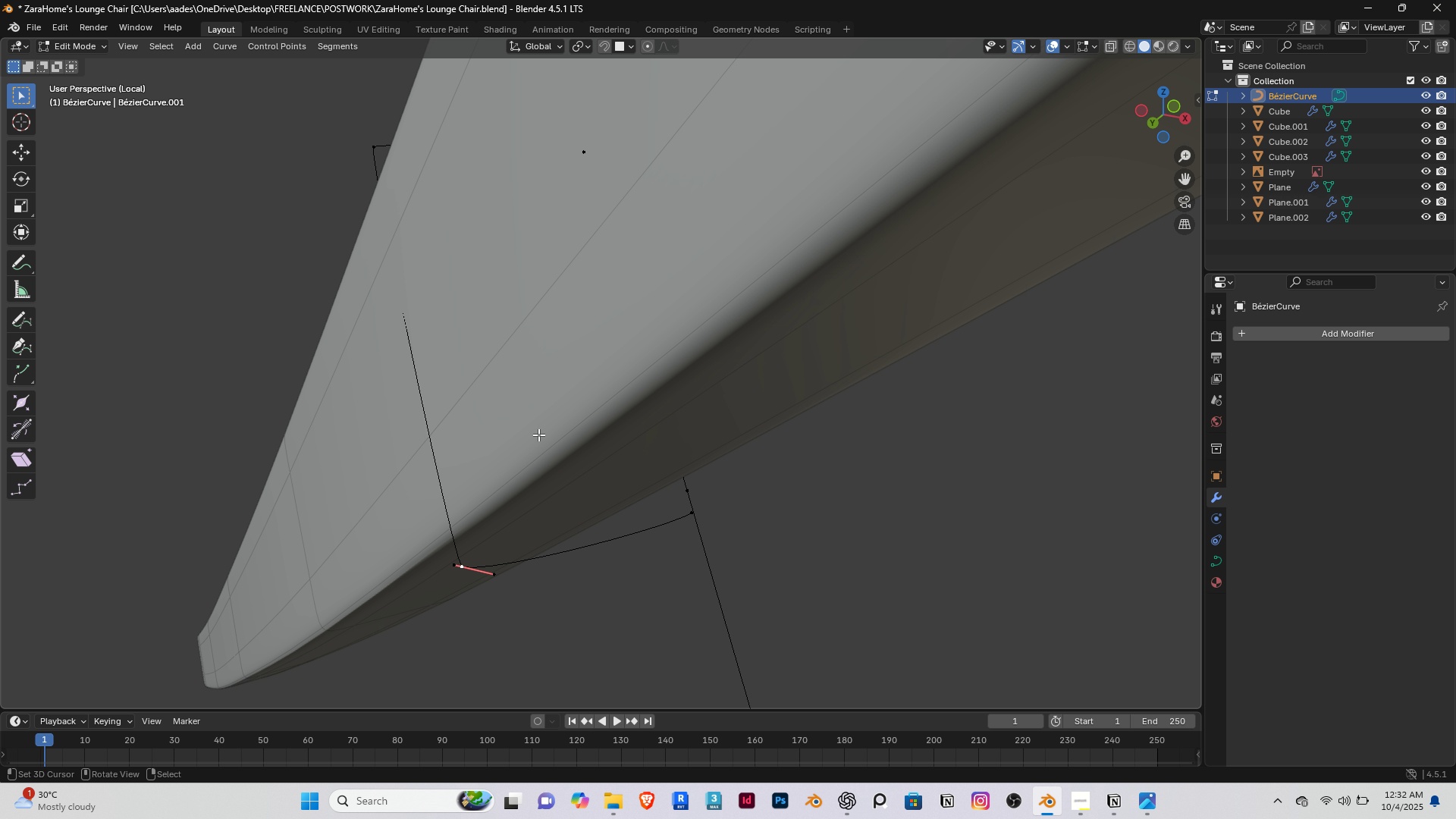 
type(gz)
 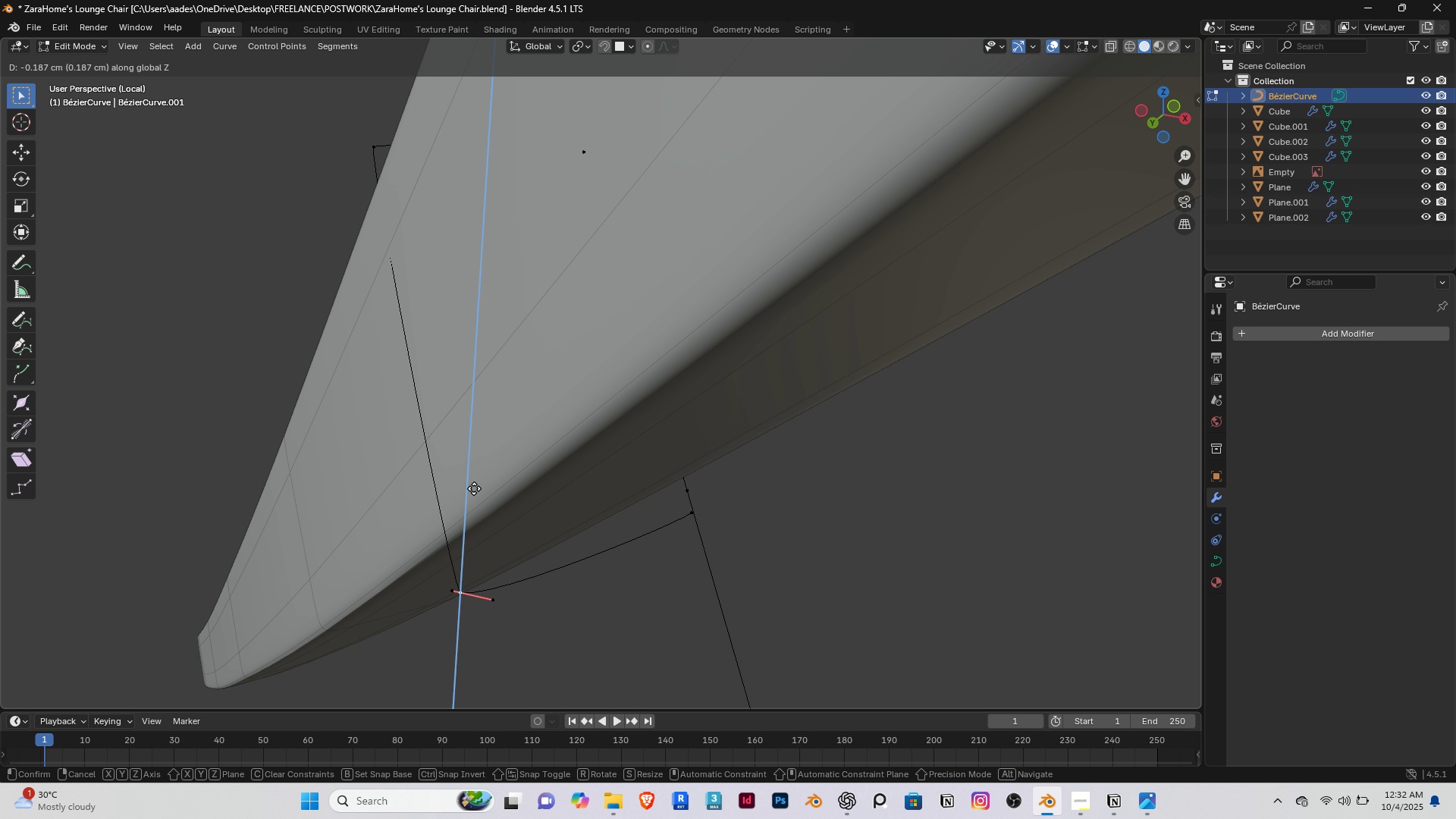 
hold_key(key=ControlRight, duration=1.53)
 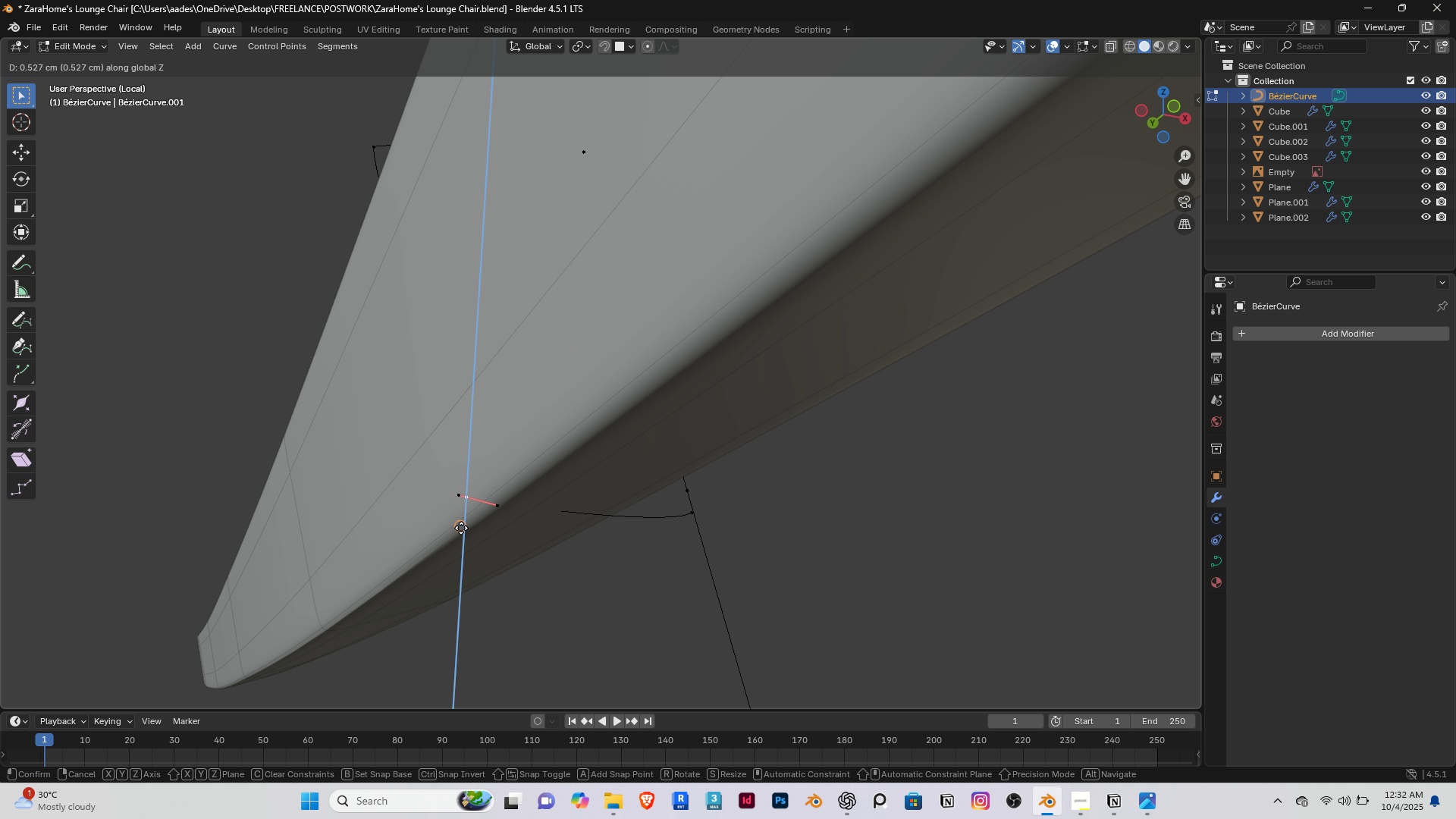 
hold_key(key=ControlRight, duration=1.53)
 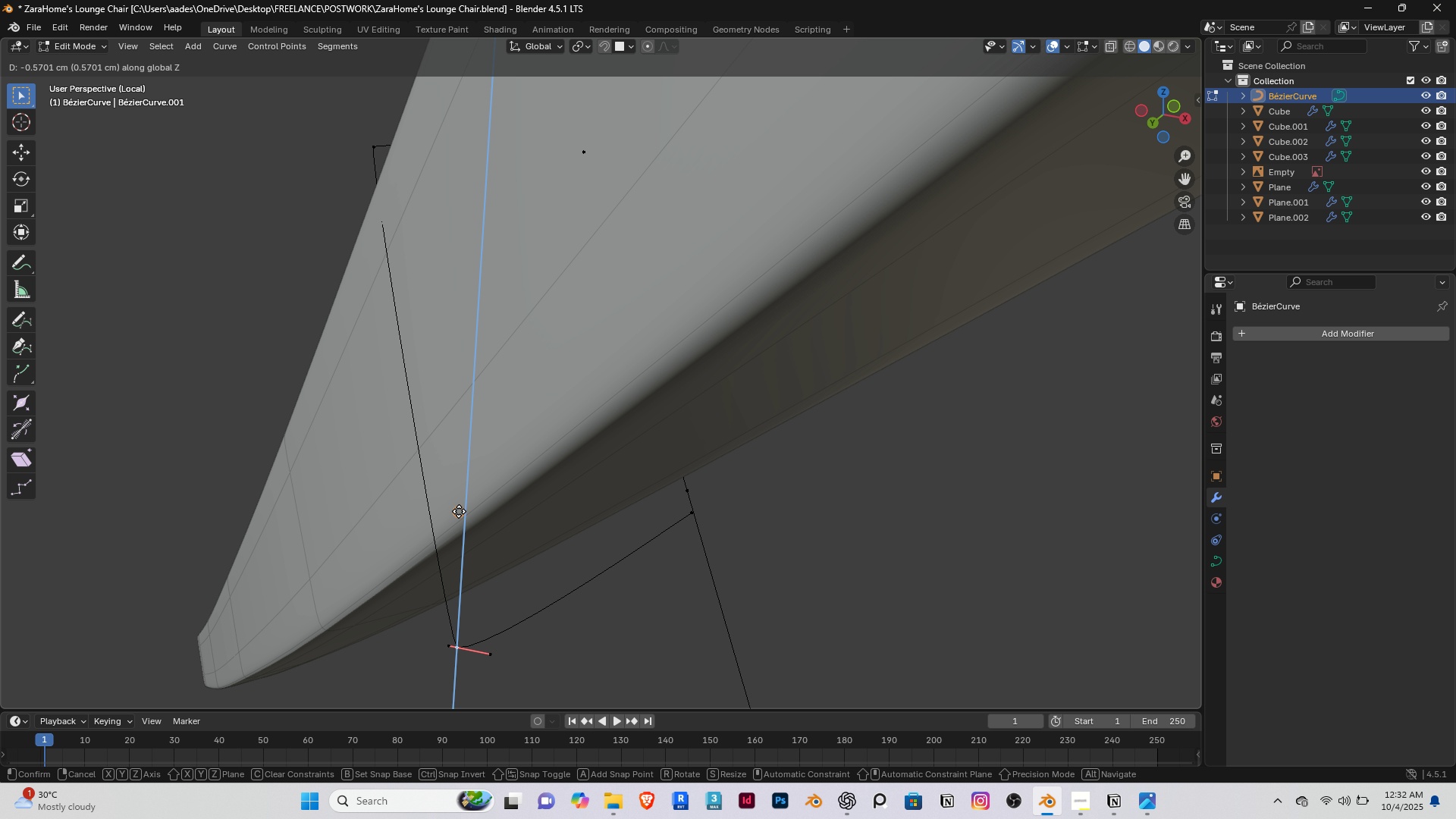 
hold_key(key=ControlRight, duration=1.55)
 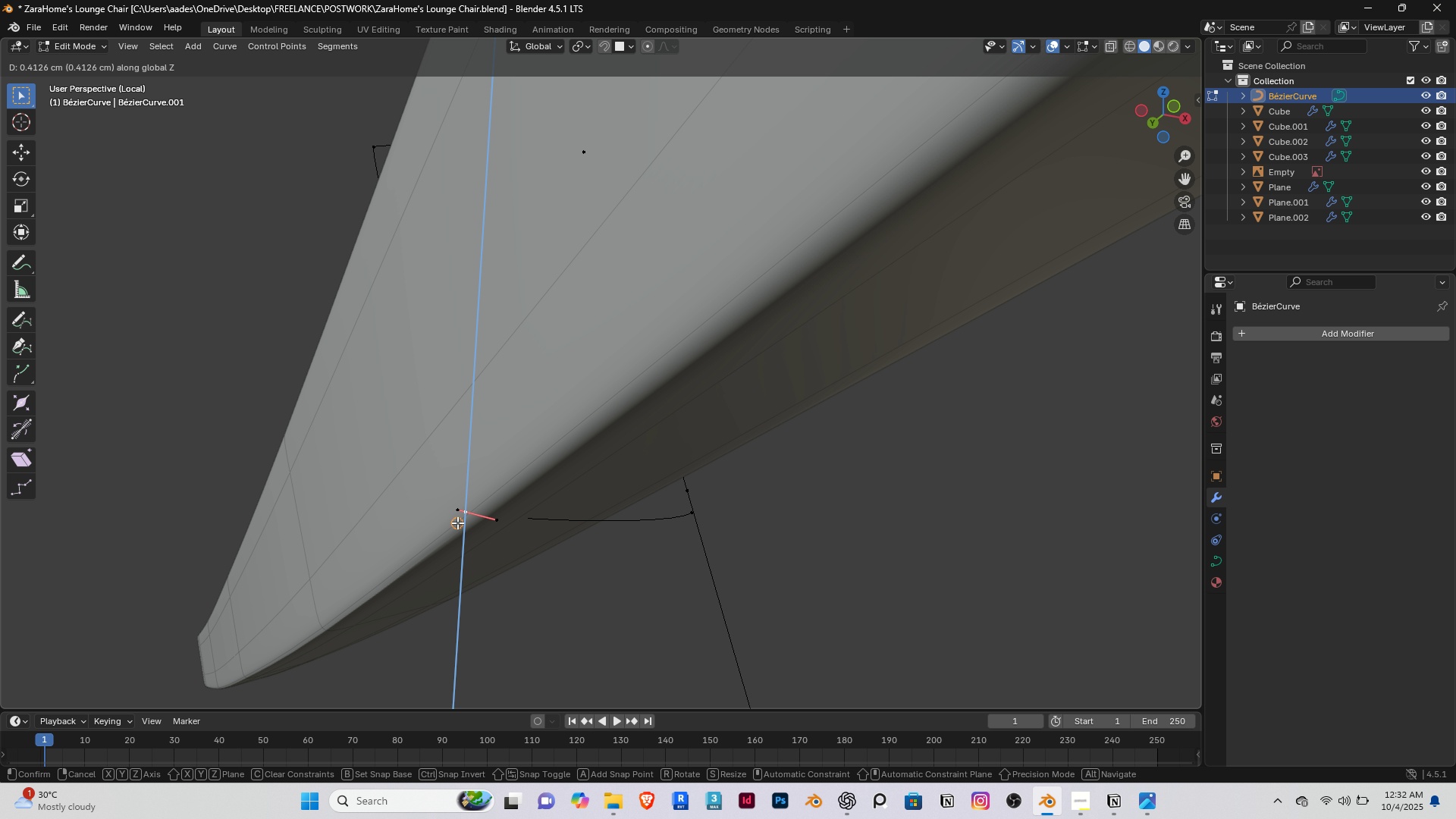 
key(Control+ControlRight)
 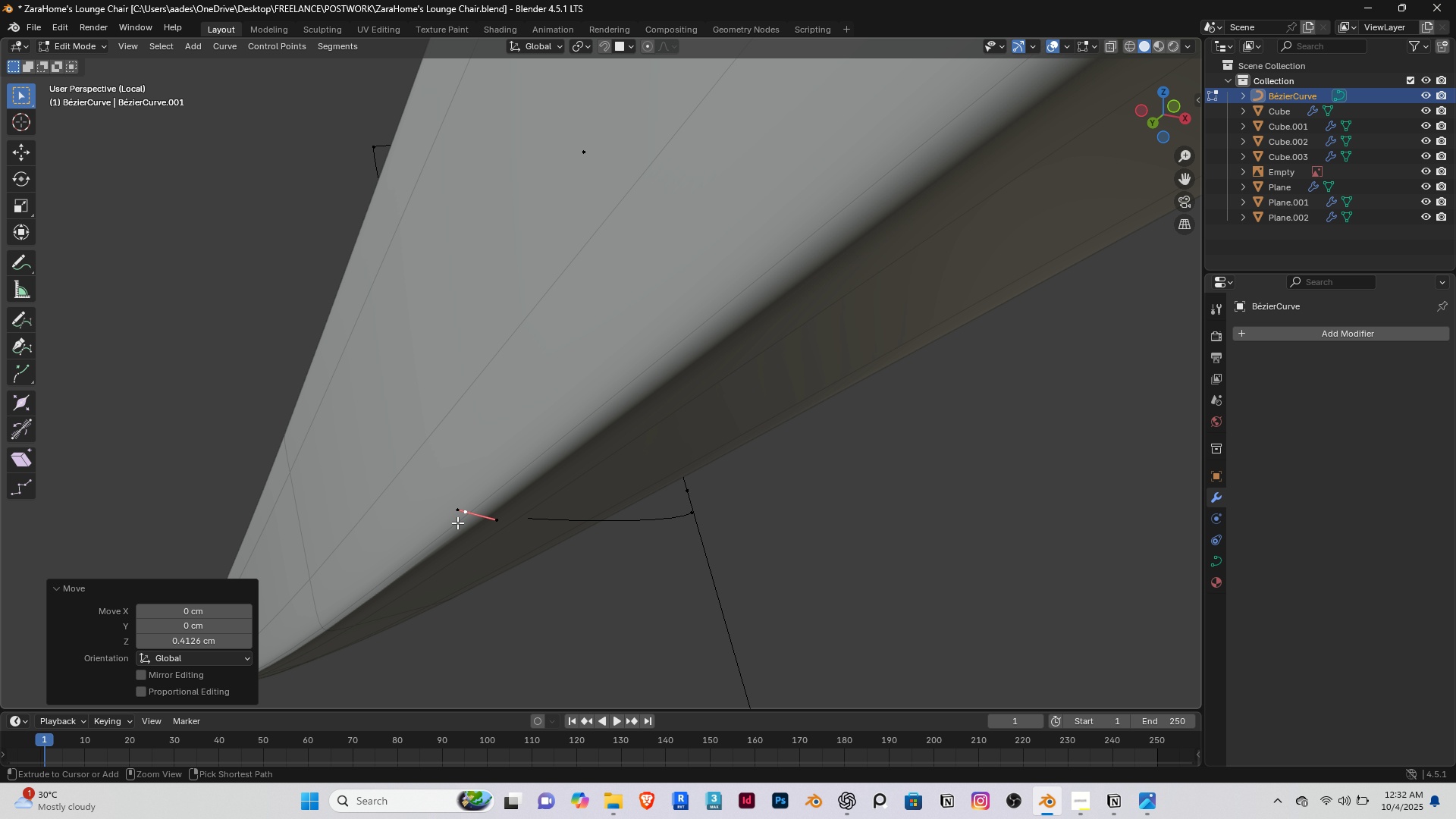 
key(Control+ControlRight)
 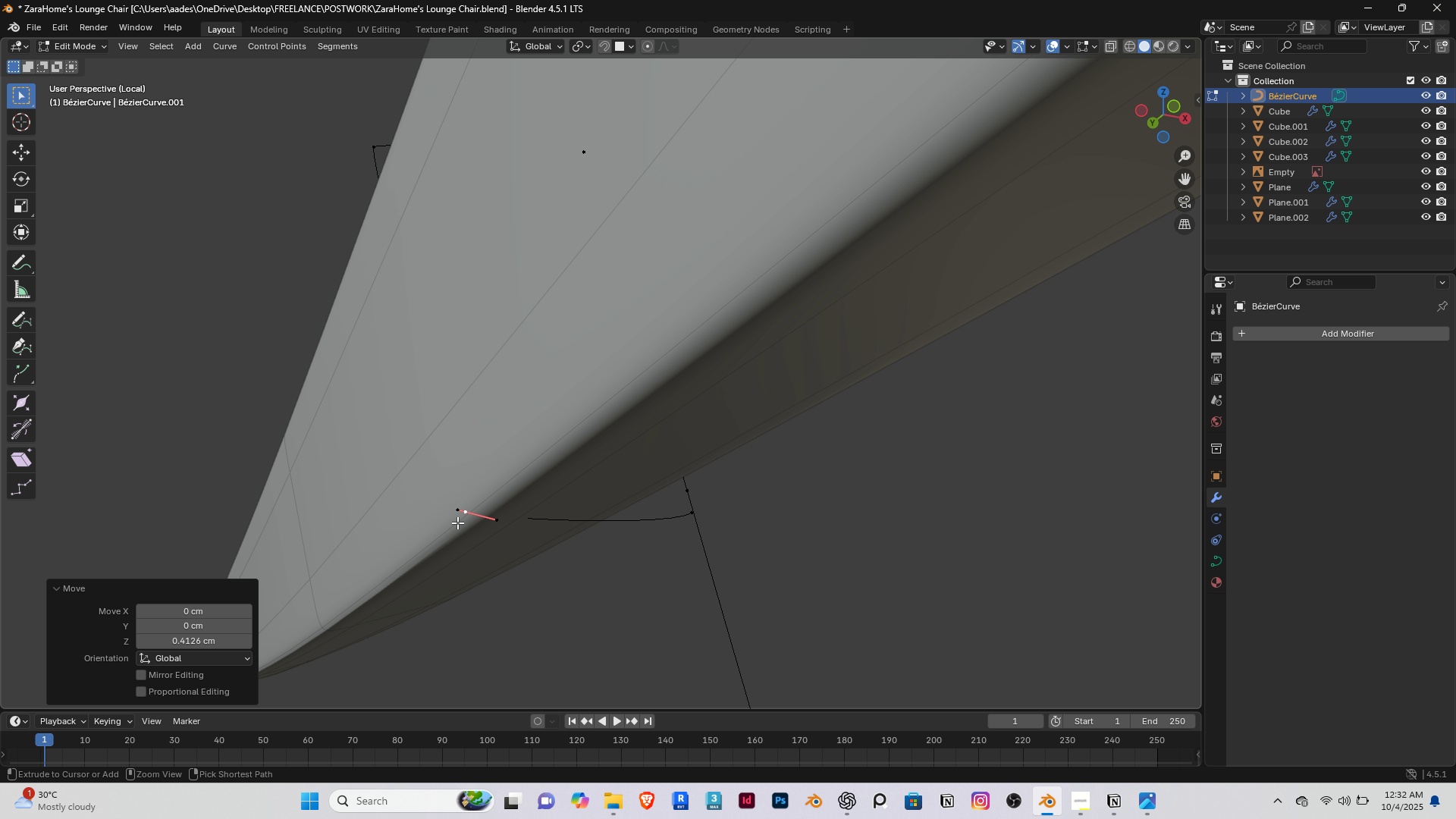 
key(Control+ControlRight)
 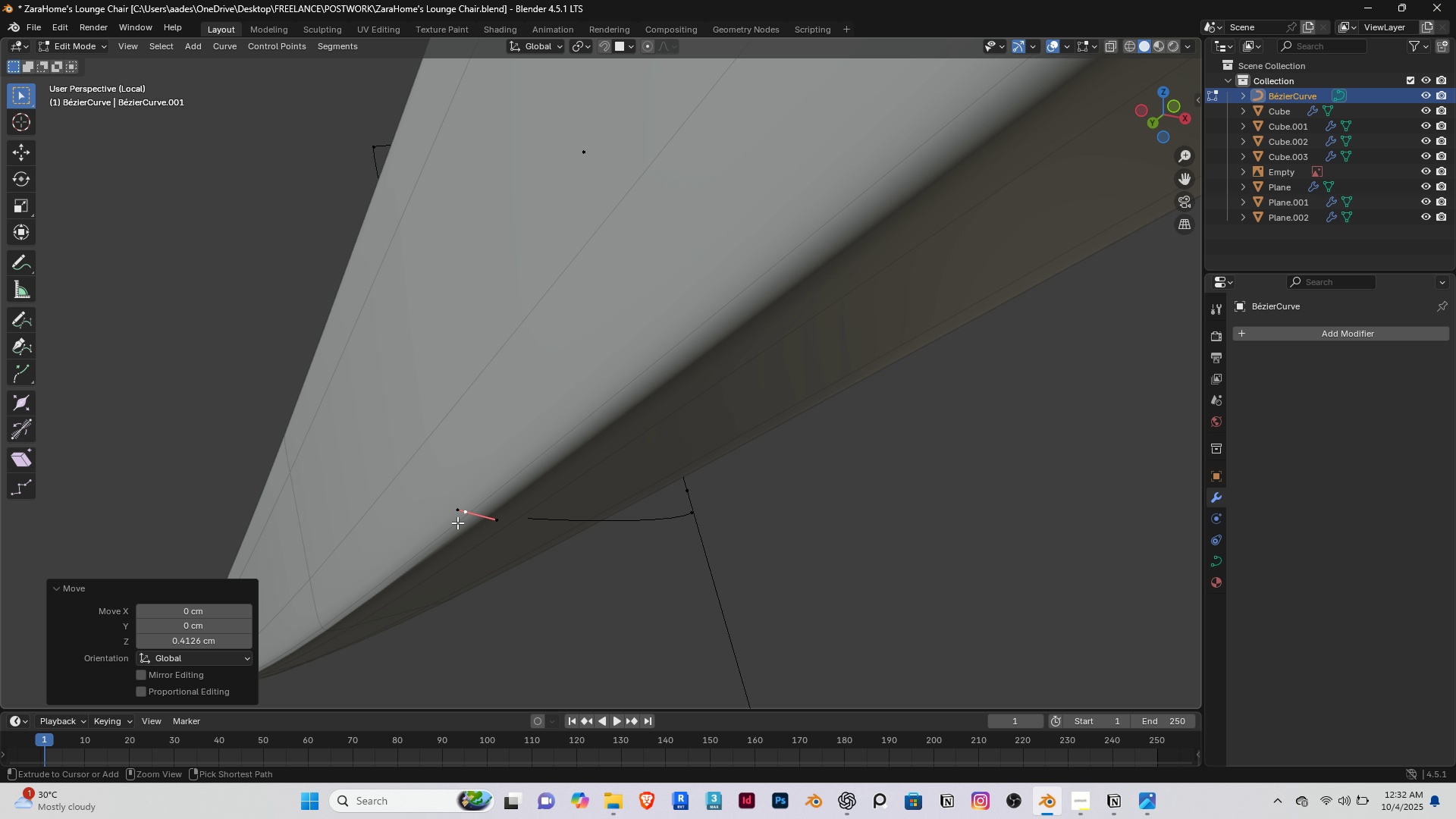 
key(Control+ControlRight)
 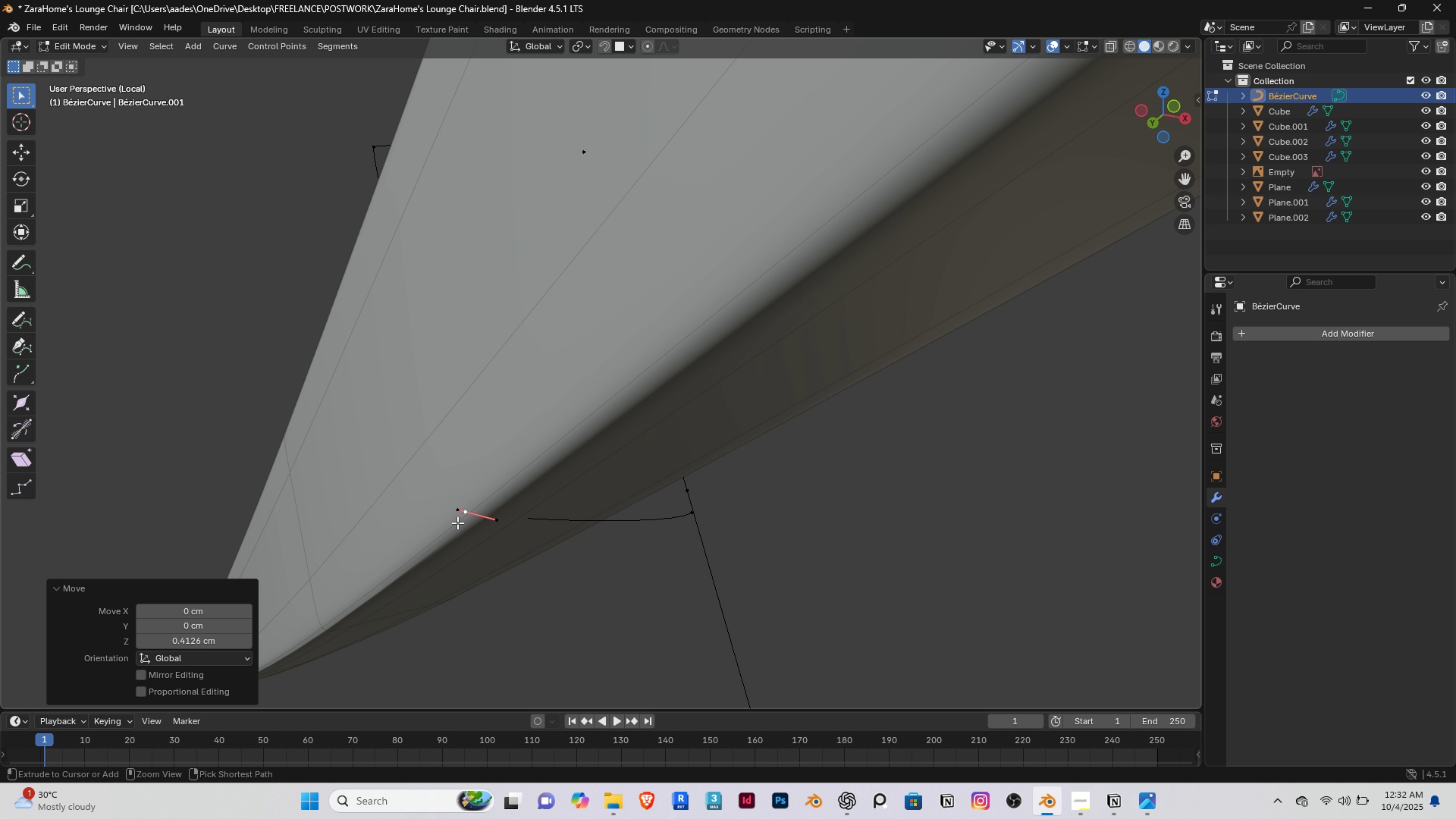 
key(Control+ControlRight)
 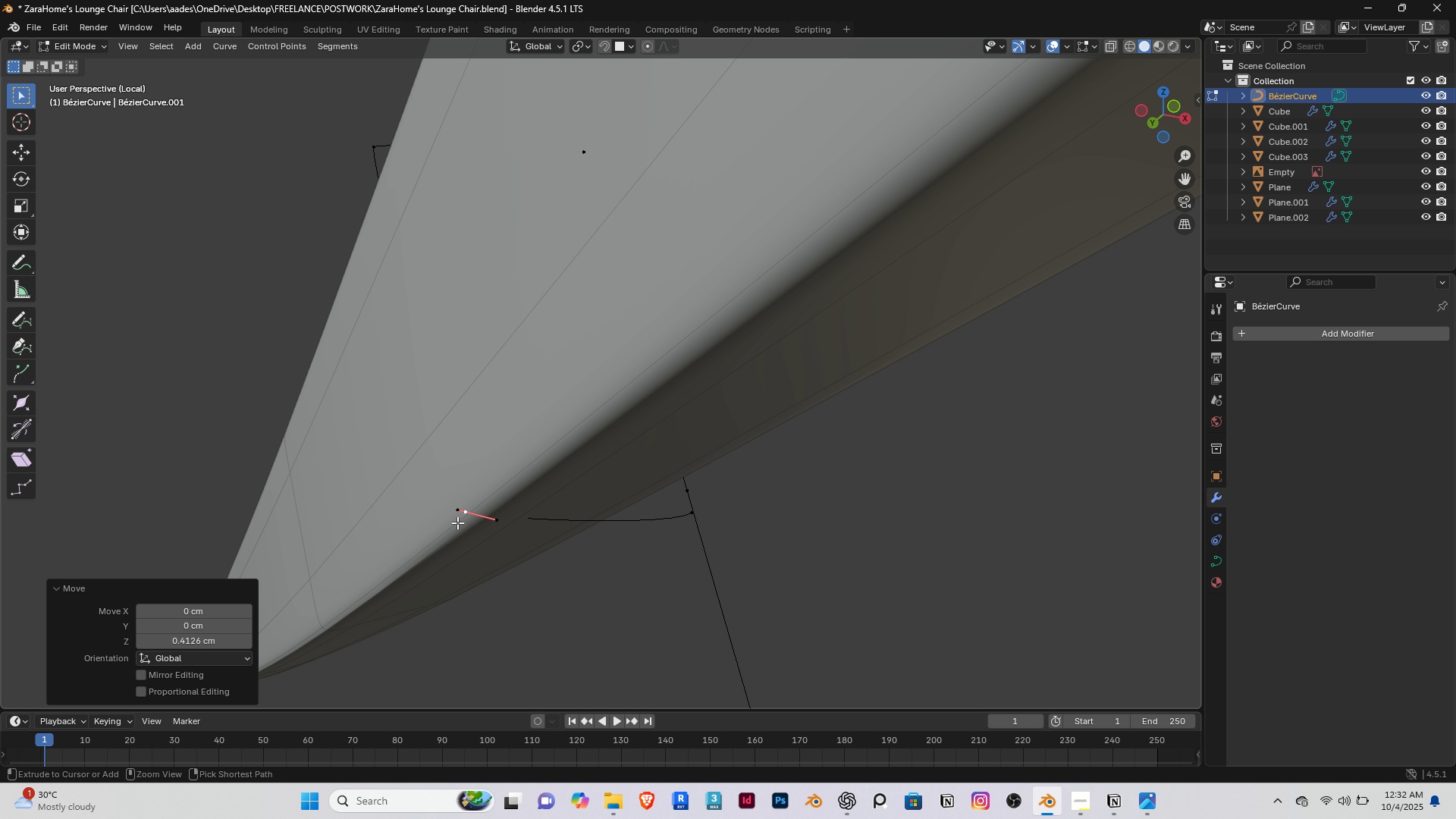 
left_click([457, 522])
 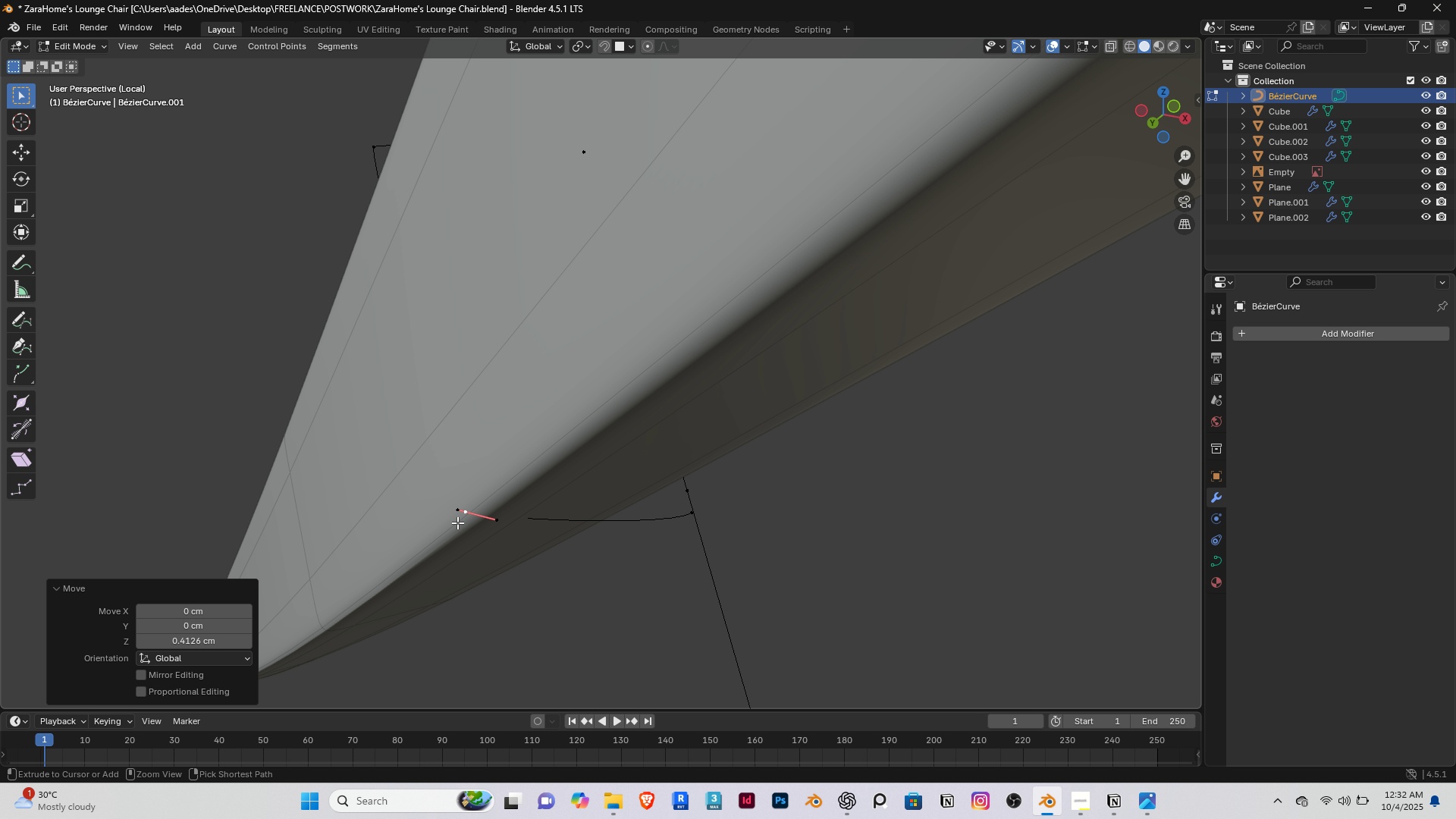 
key(Control+ControlRight)
 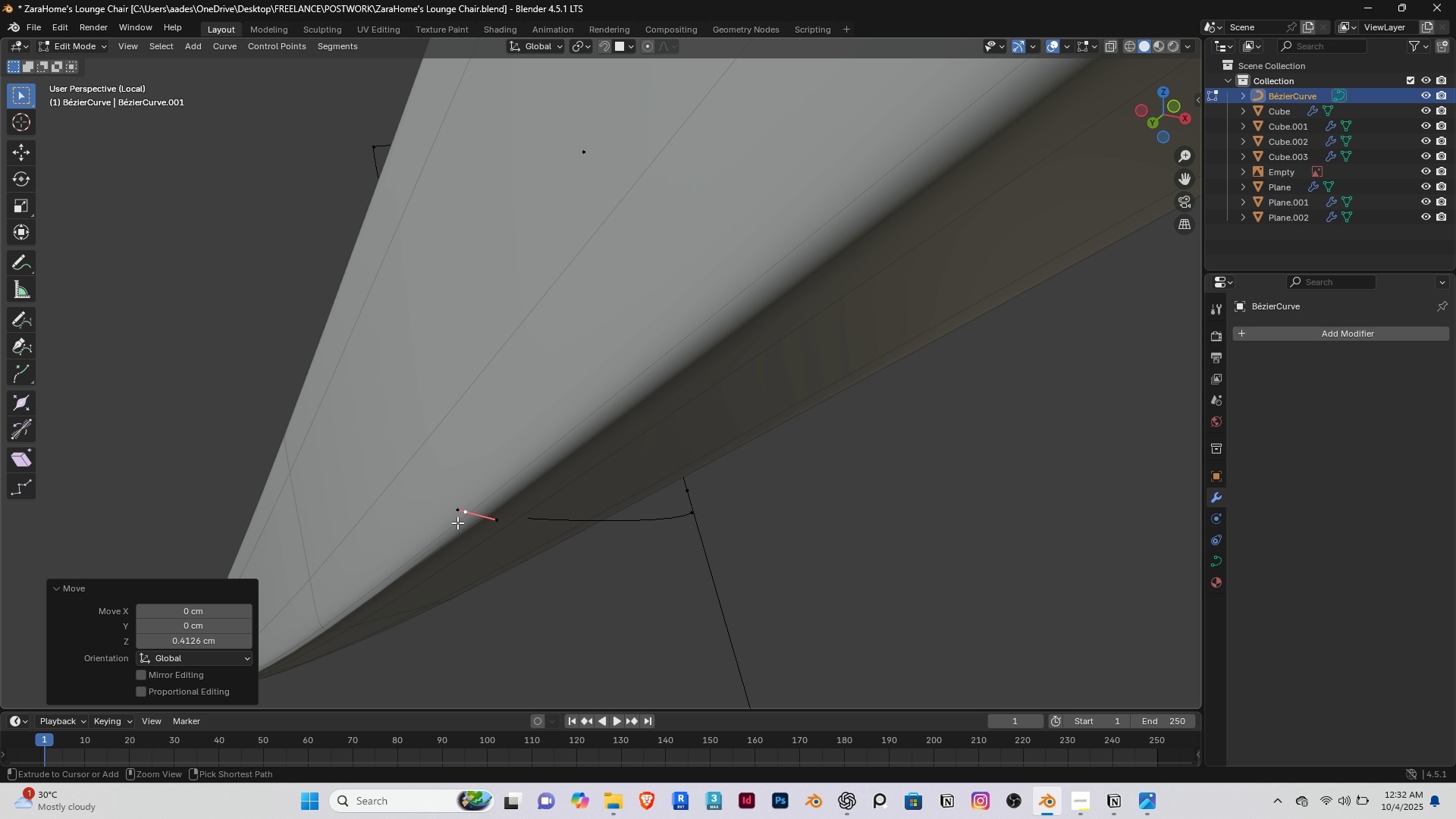 
key(Control+ControlRight)
 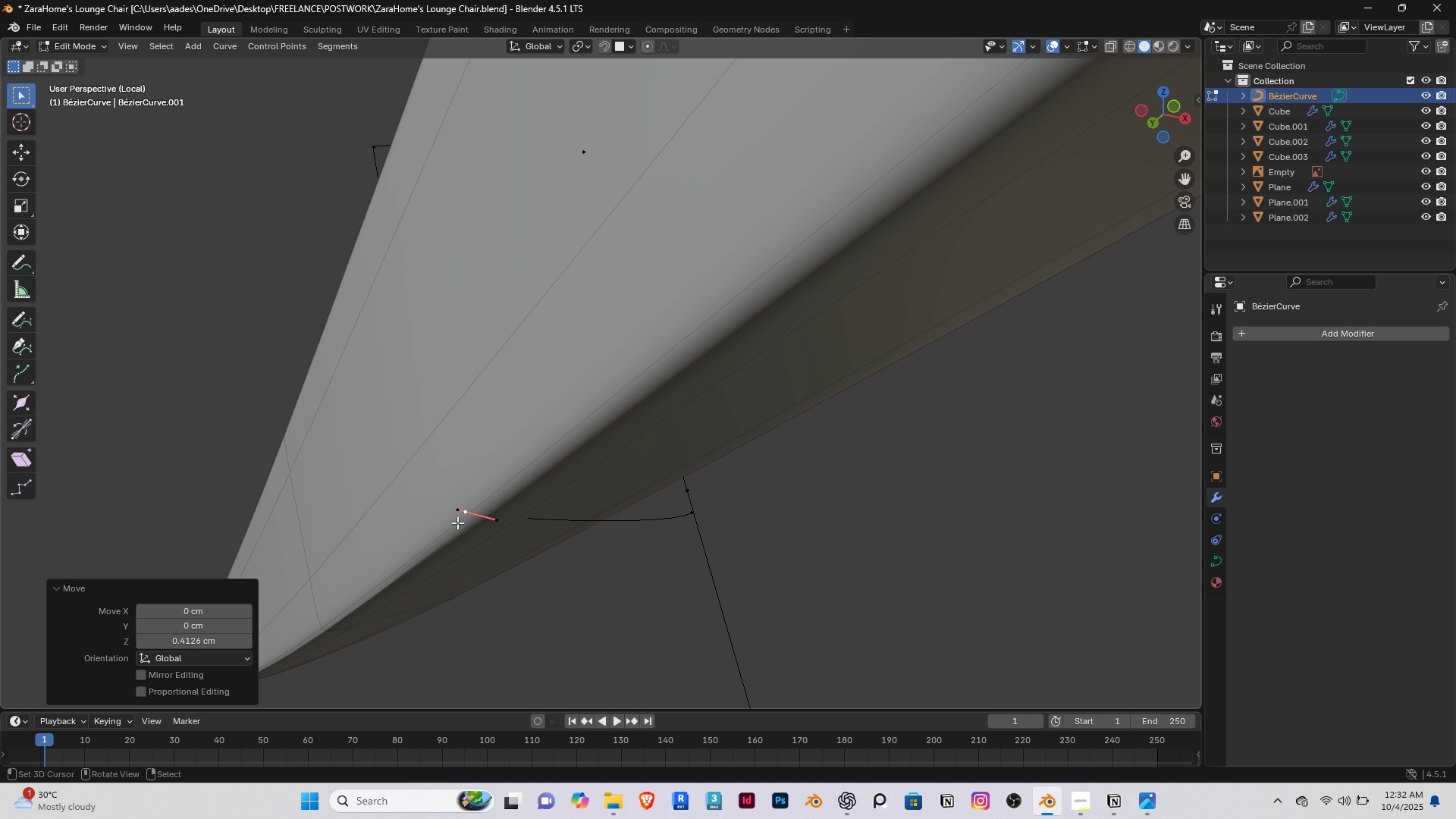 
key(Control+ControlRight)
 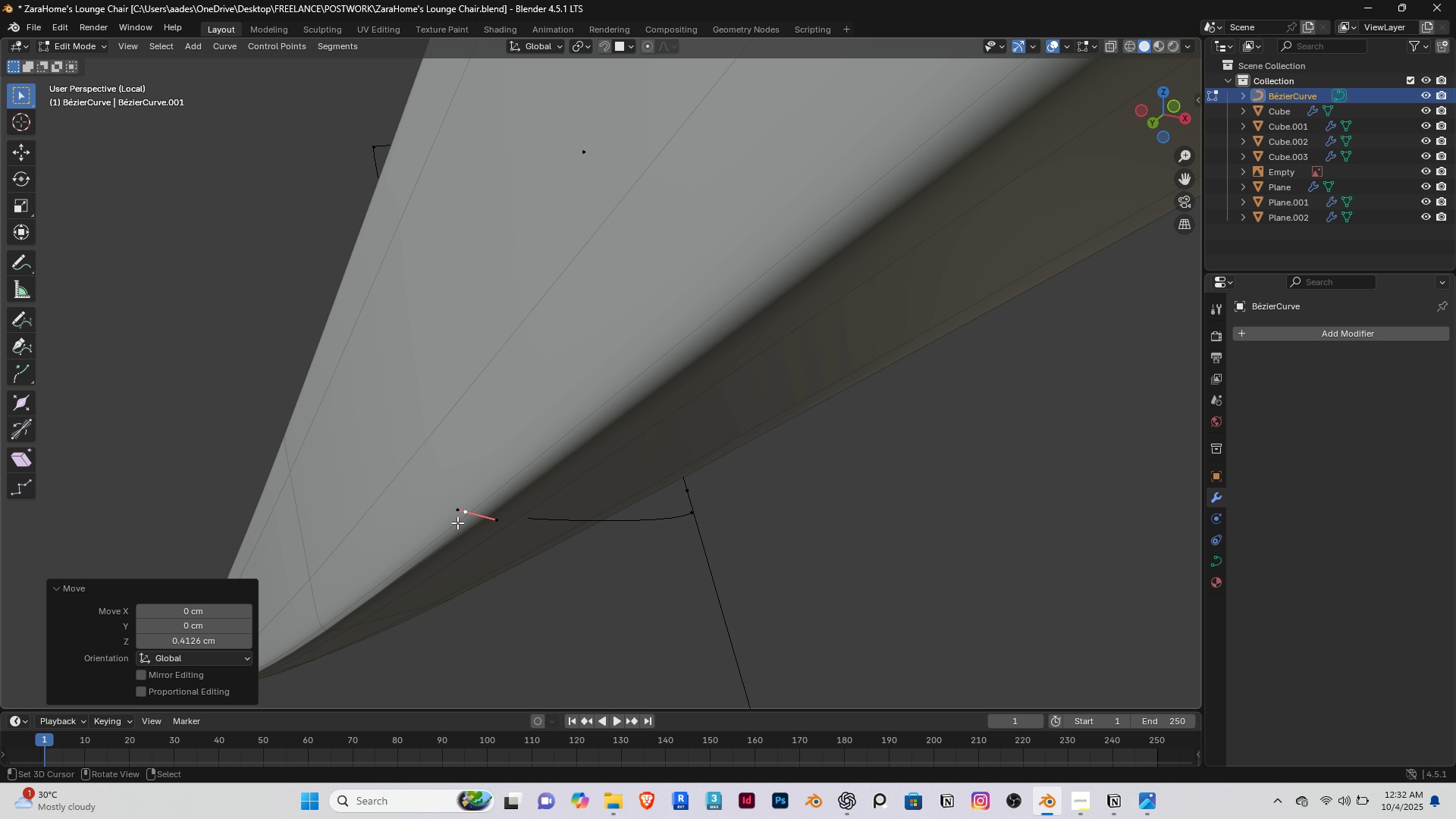 
key(Control+ControlRight)
 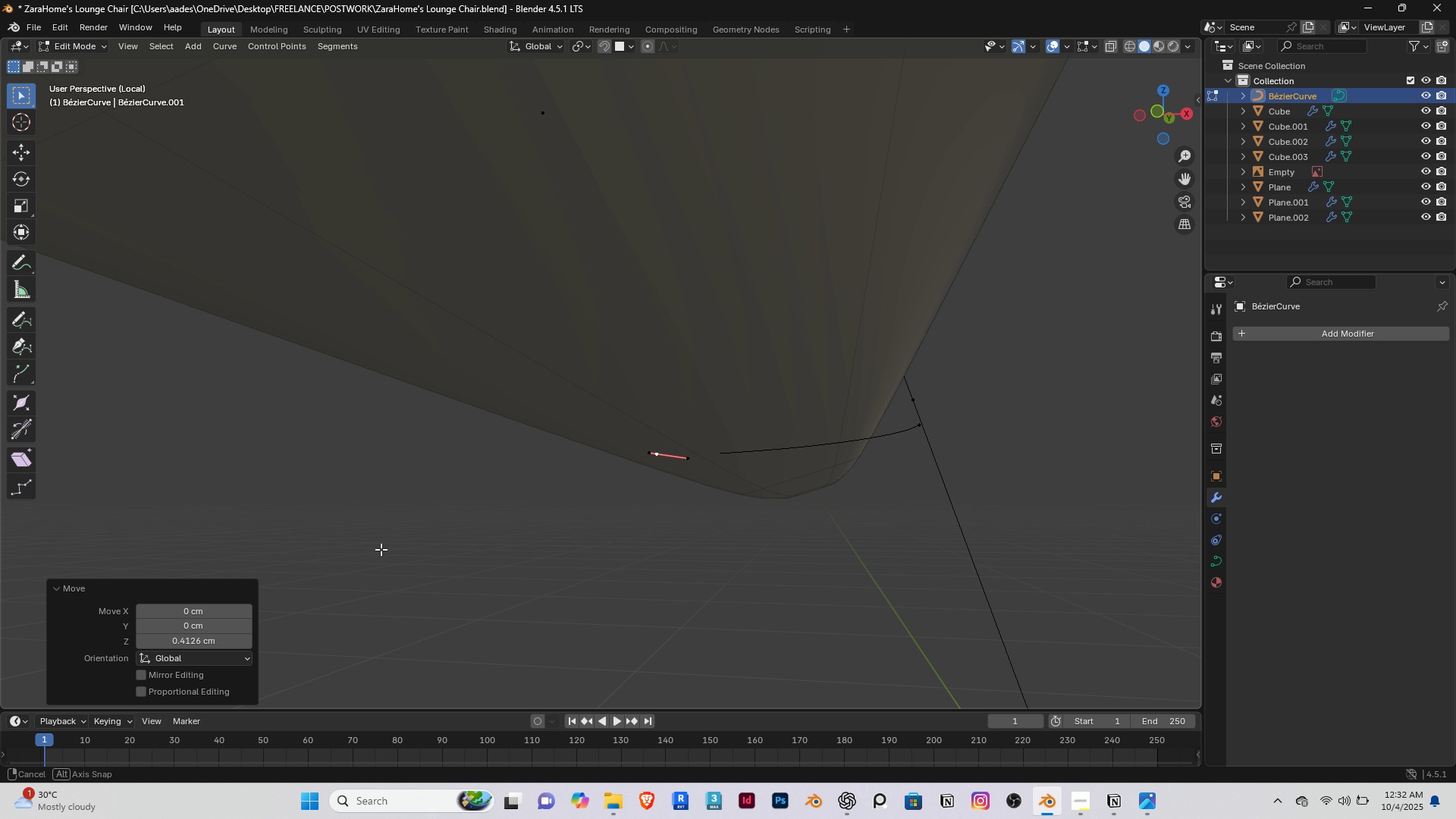 
right_click([977, 411])
 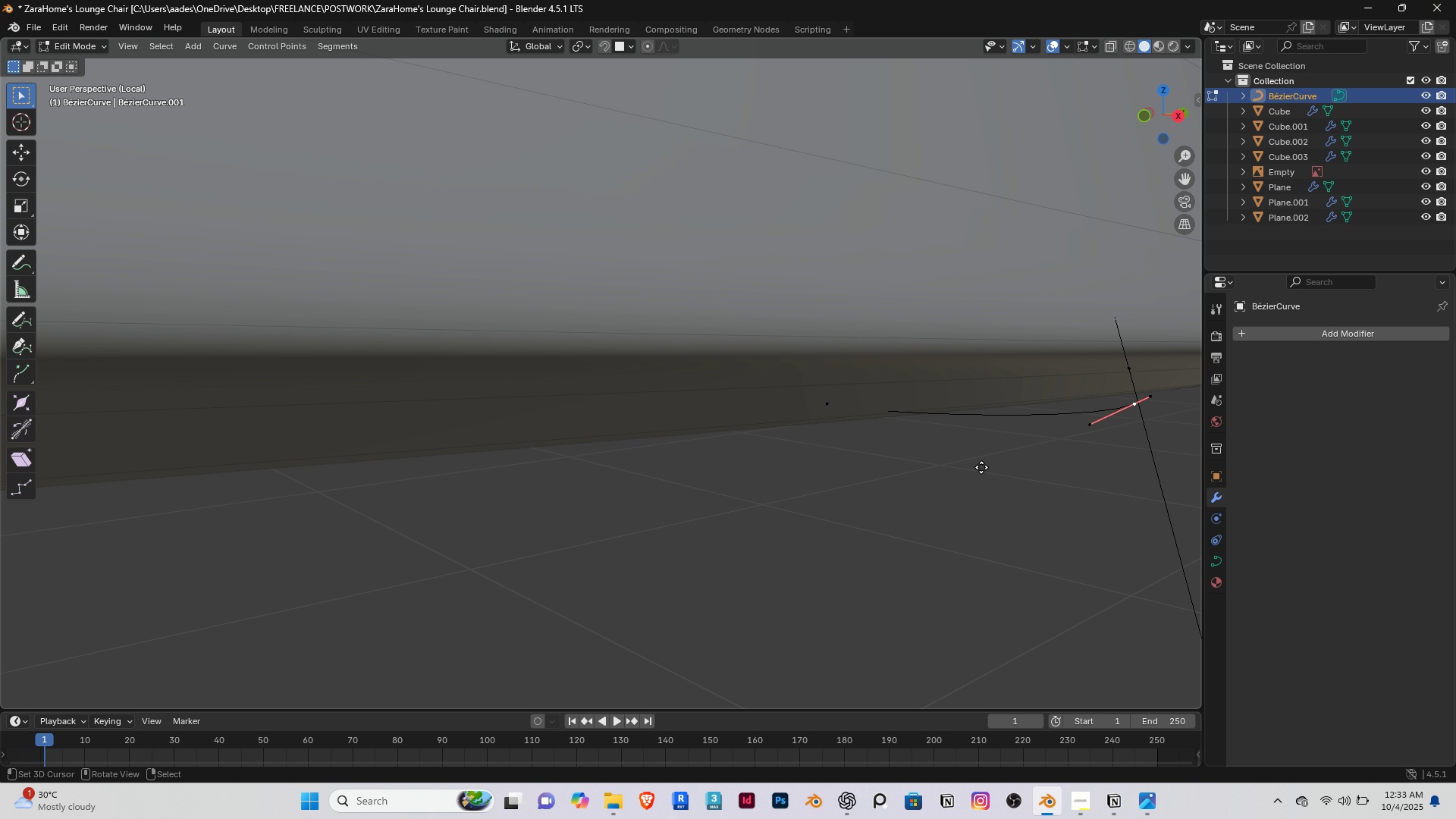 
key(G)
 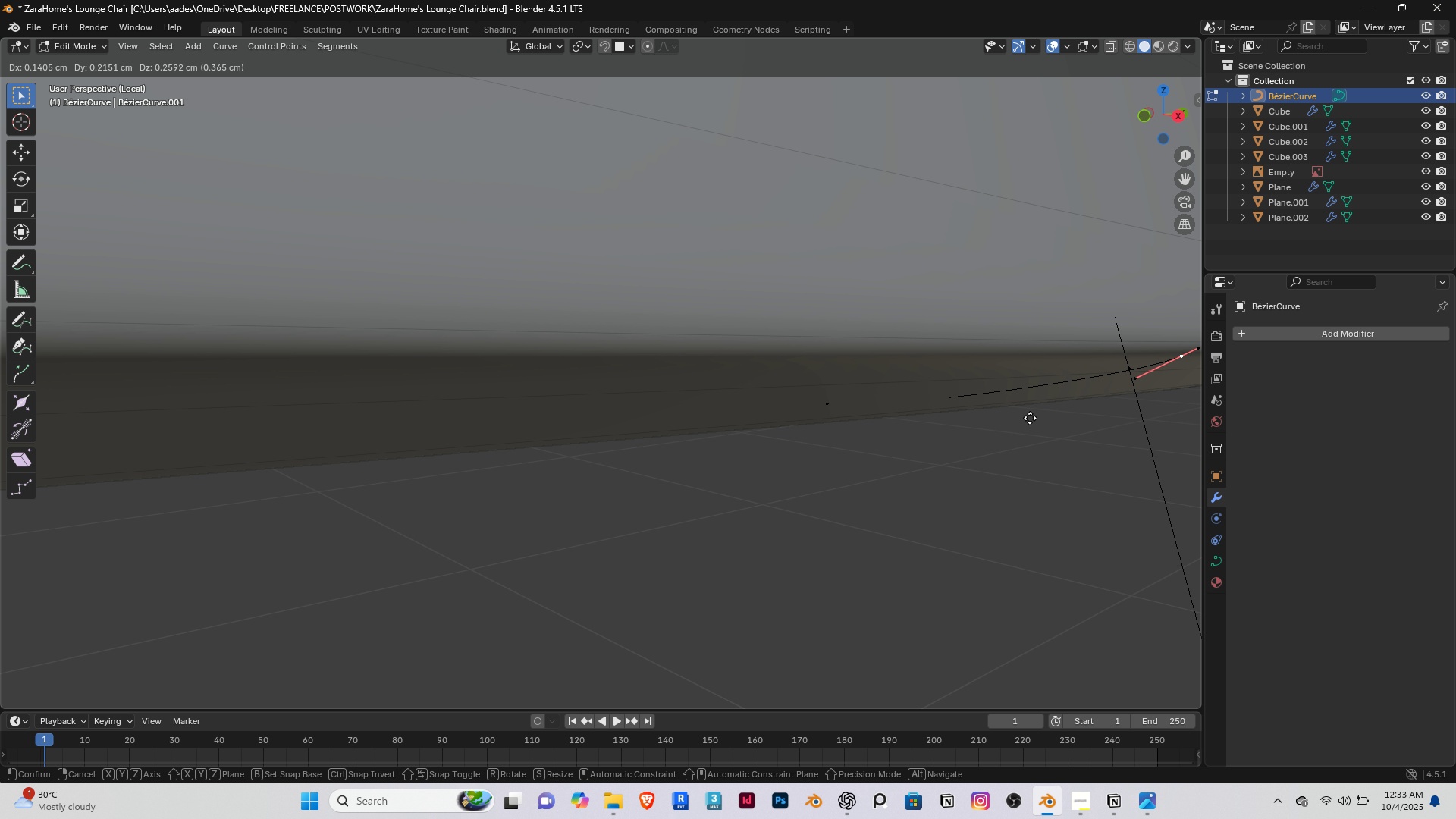 
hold_key(key=ControlRight, duration=1.52)
 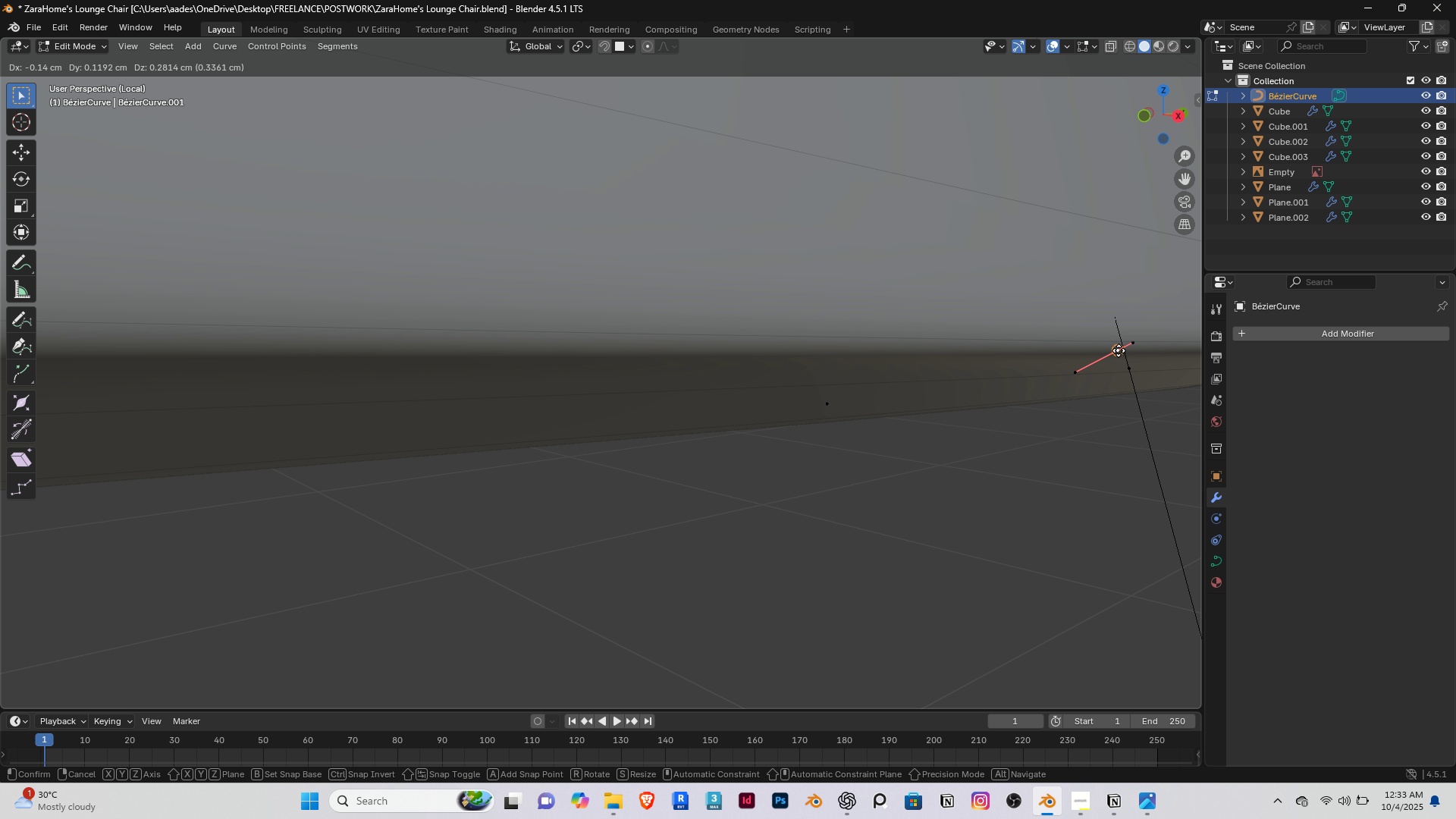 
key(Control+ControlRight)
 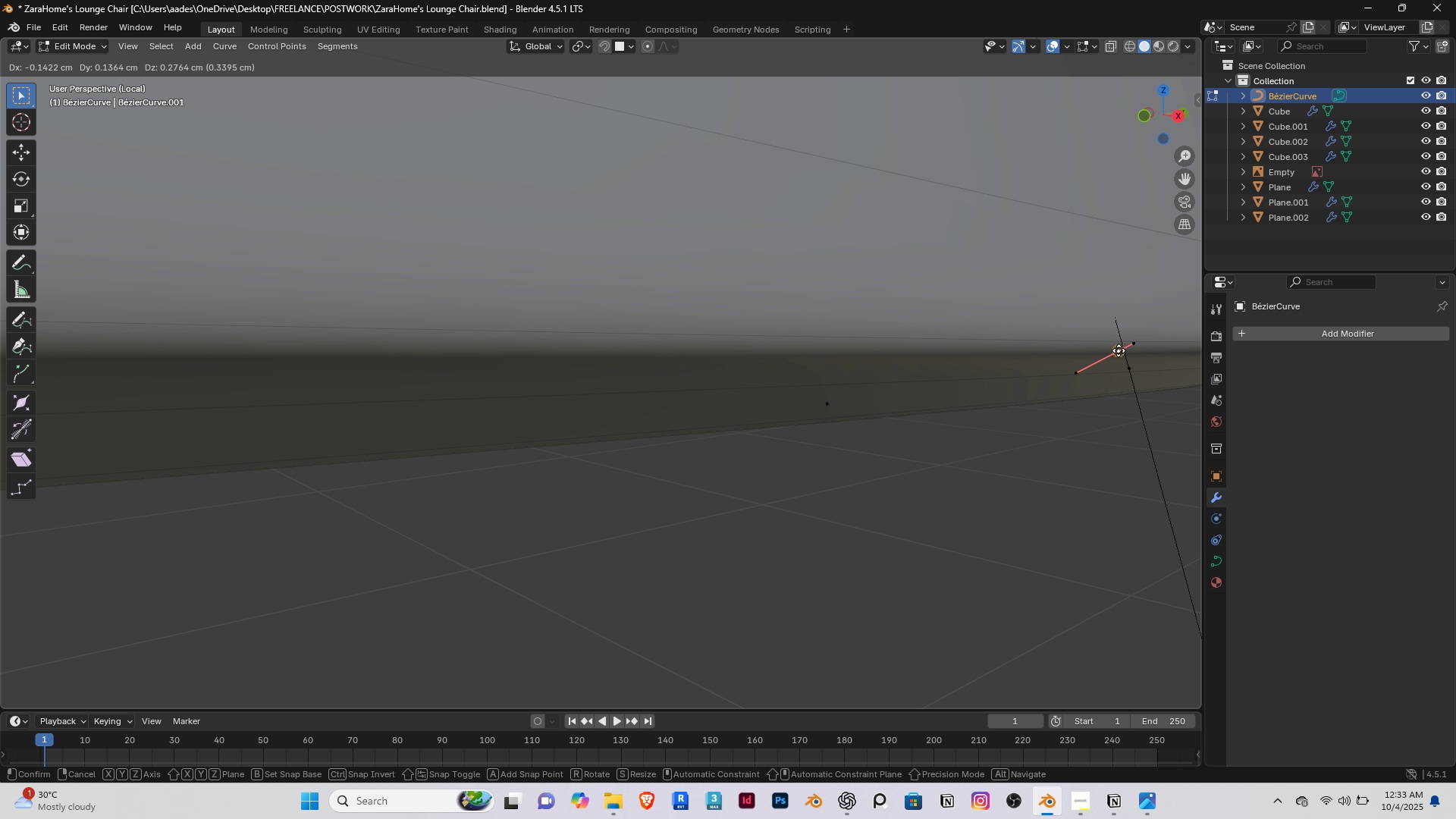 
key(Control+ControlRight)
 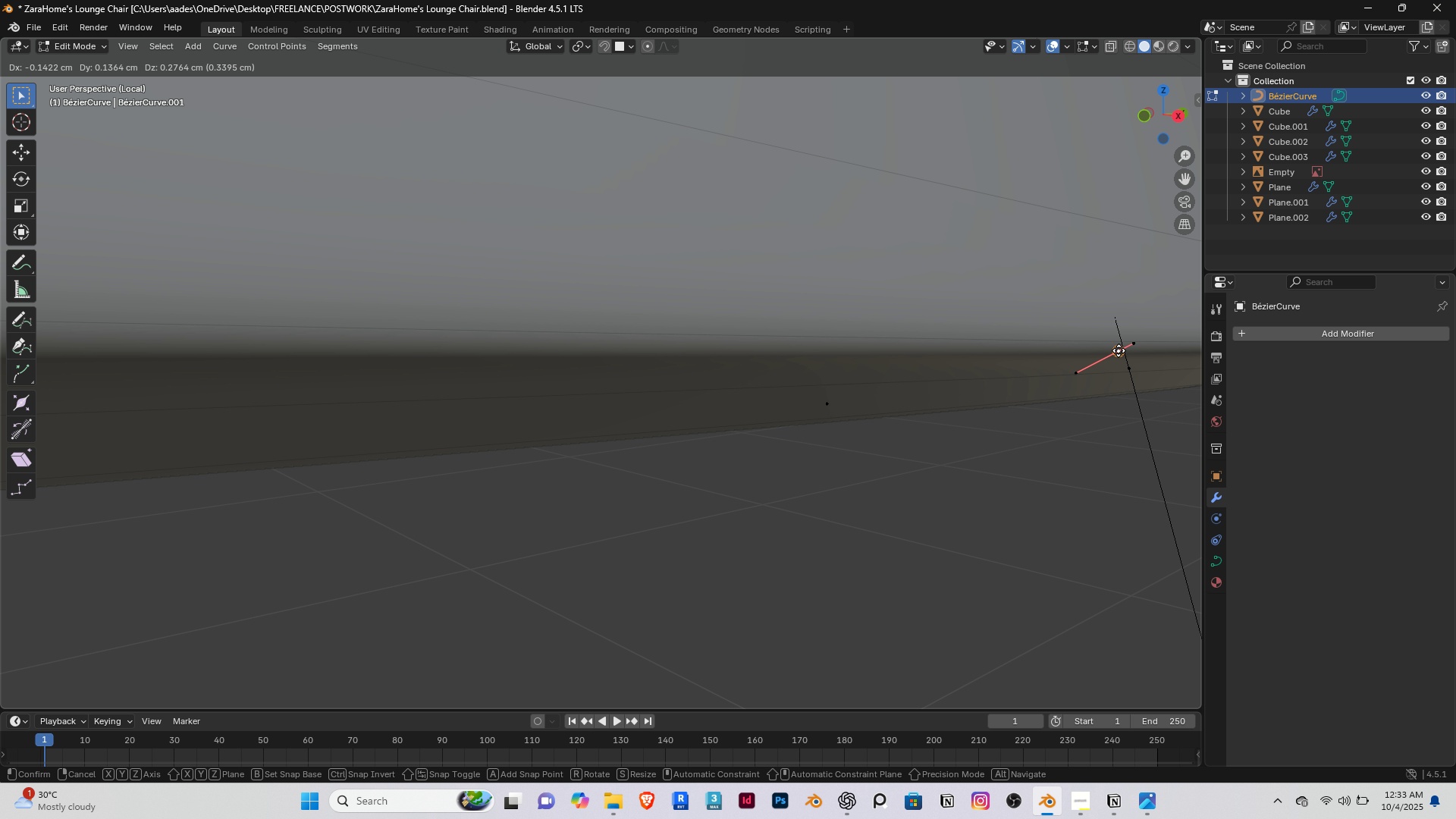 
key(Control+ControlRight)
 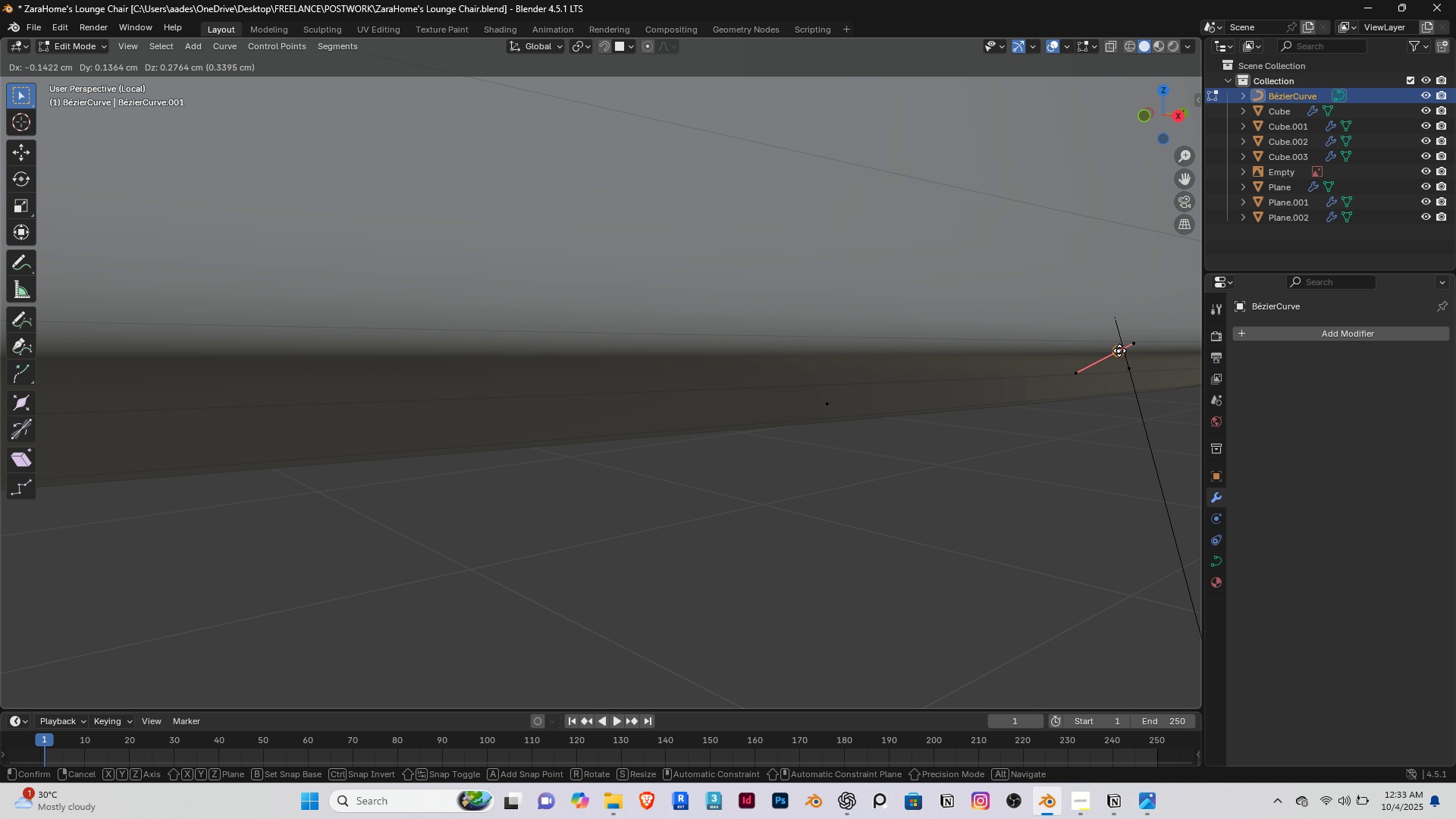 
key(Control+ControlRight)
 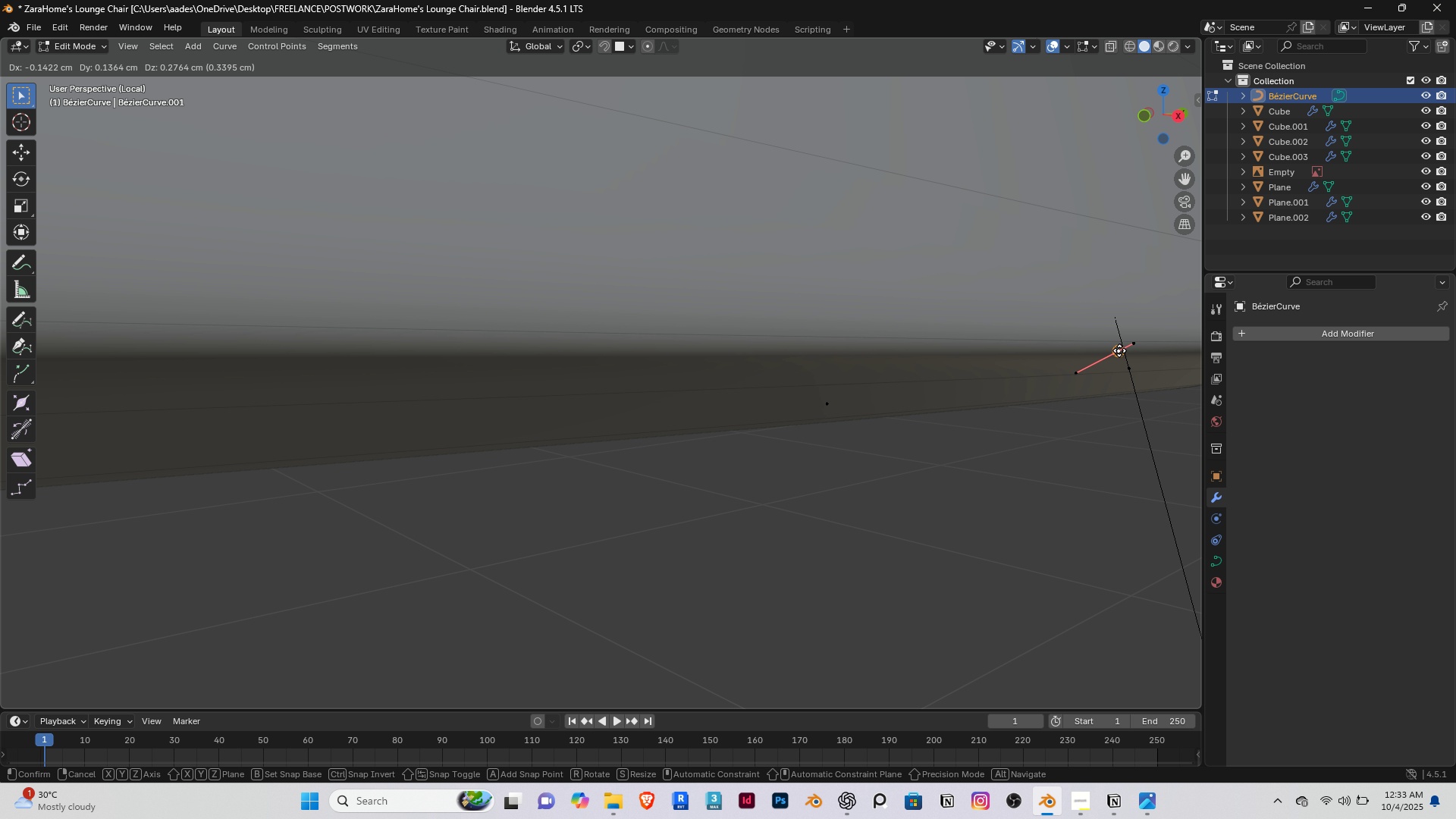 
key(Control+ControlRight)
 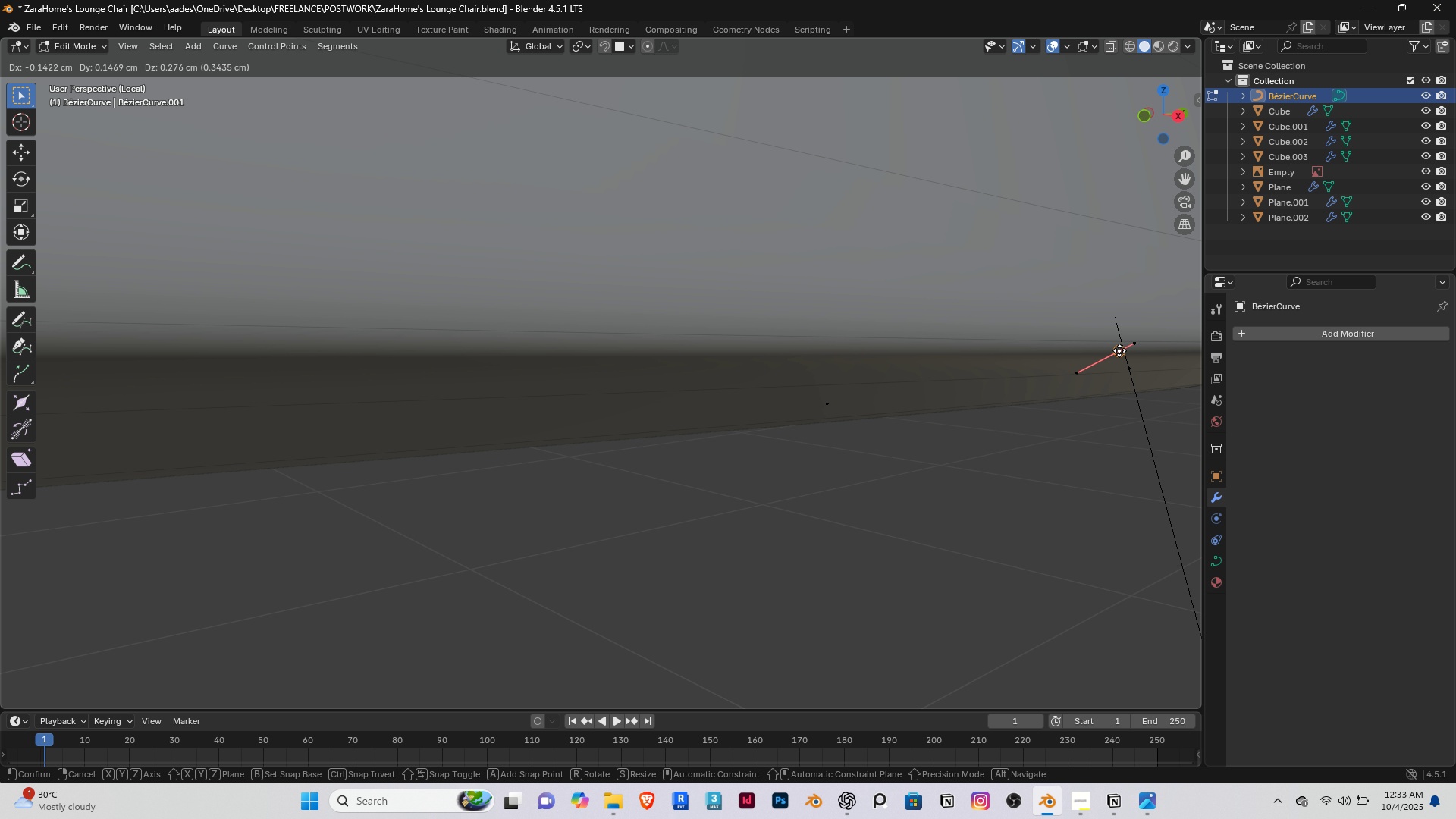 
key(Control+ControlRight)
 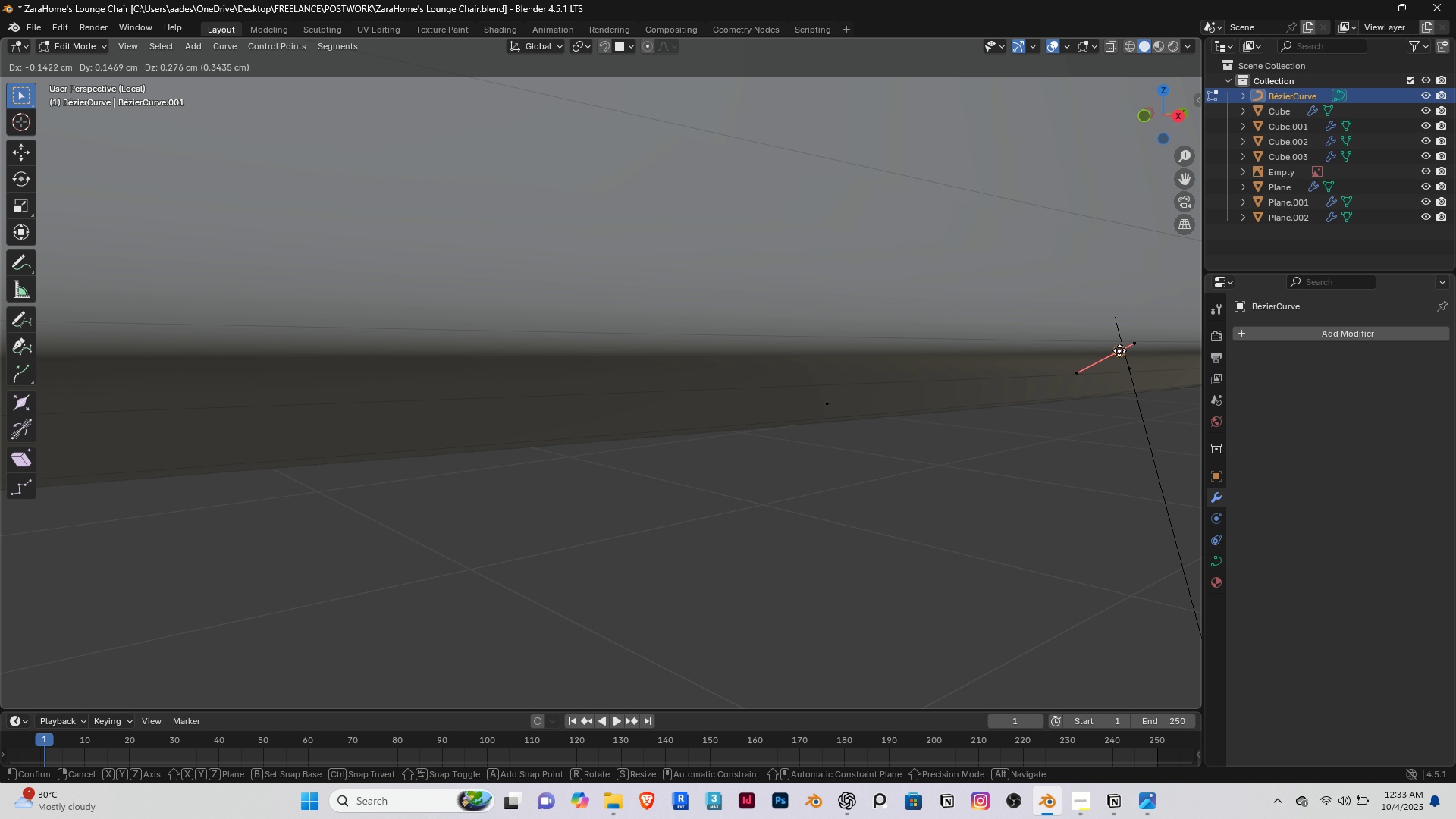 